 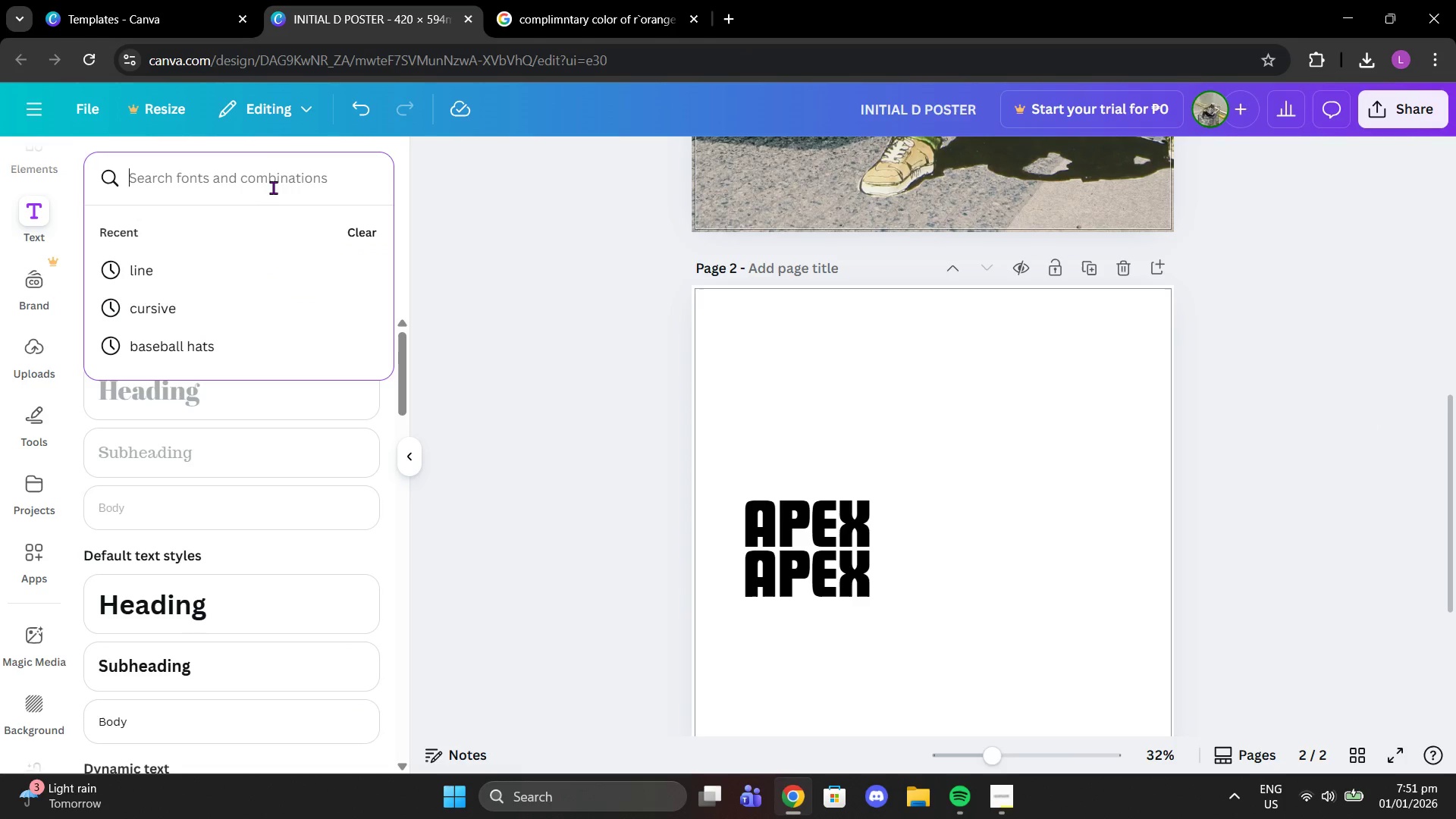 
type(gra)
key(Backspace)
key(Backspace)
type(arage )
 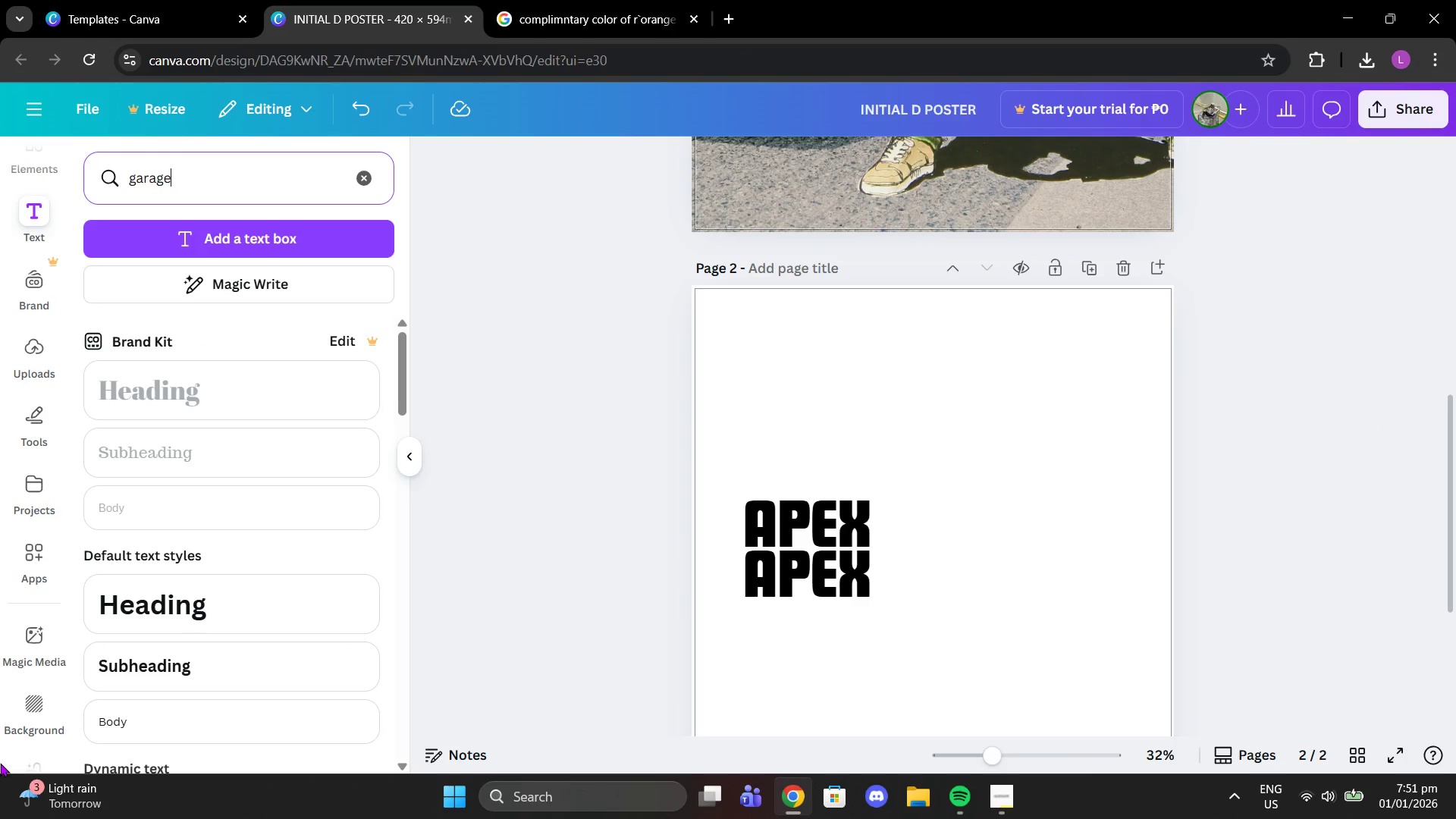 
hold_key(key=Backspace, duration=0.86)
 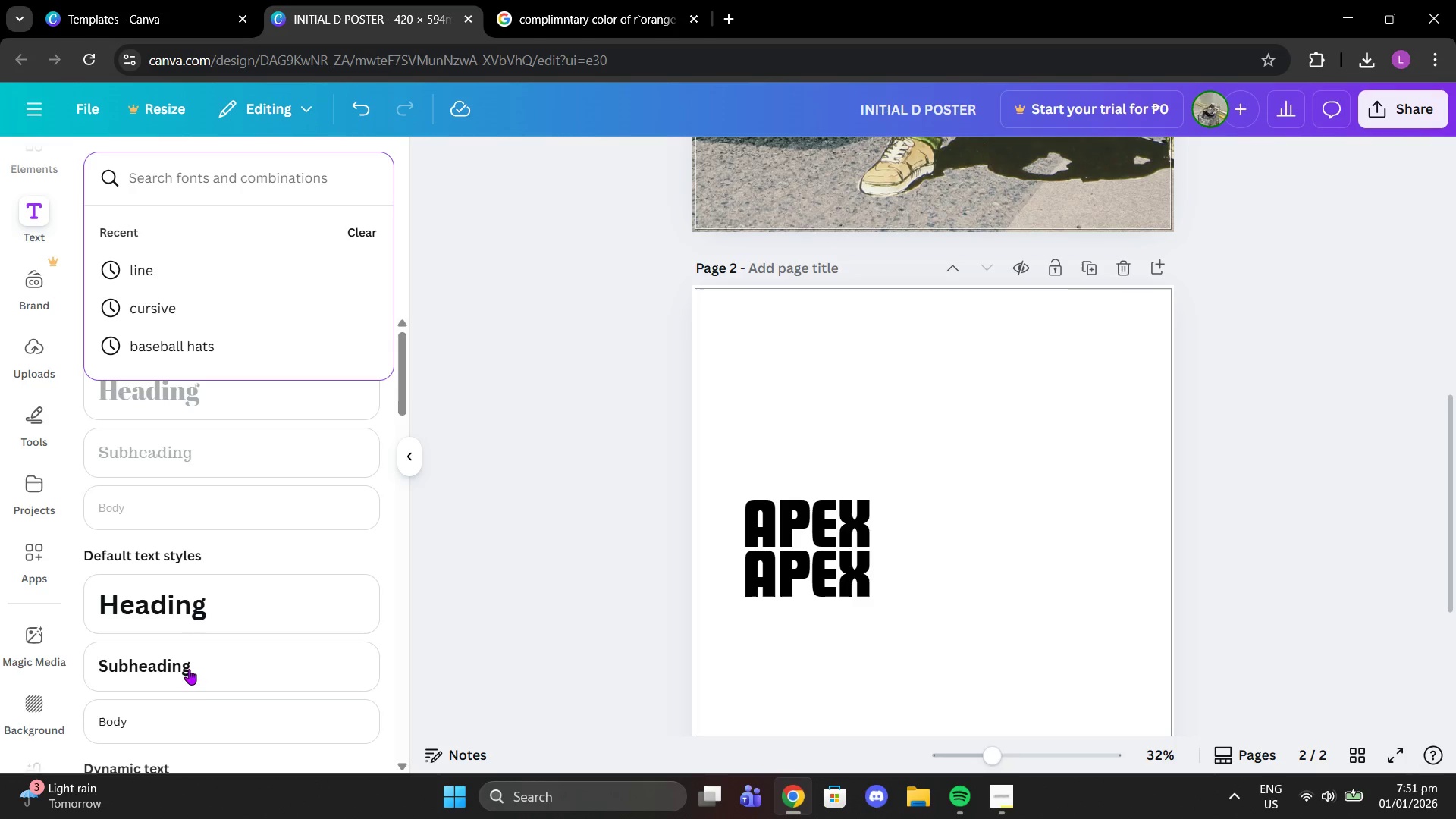 
left_click([199, 682])
 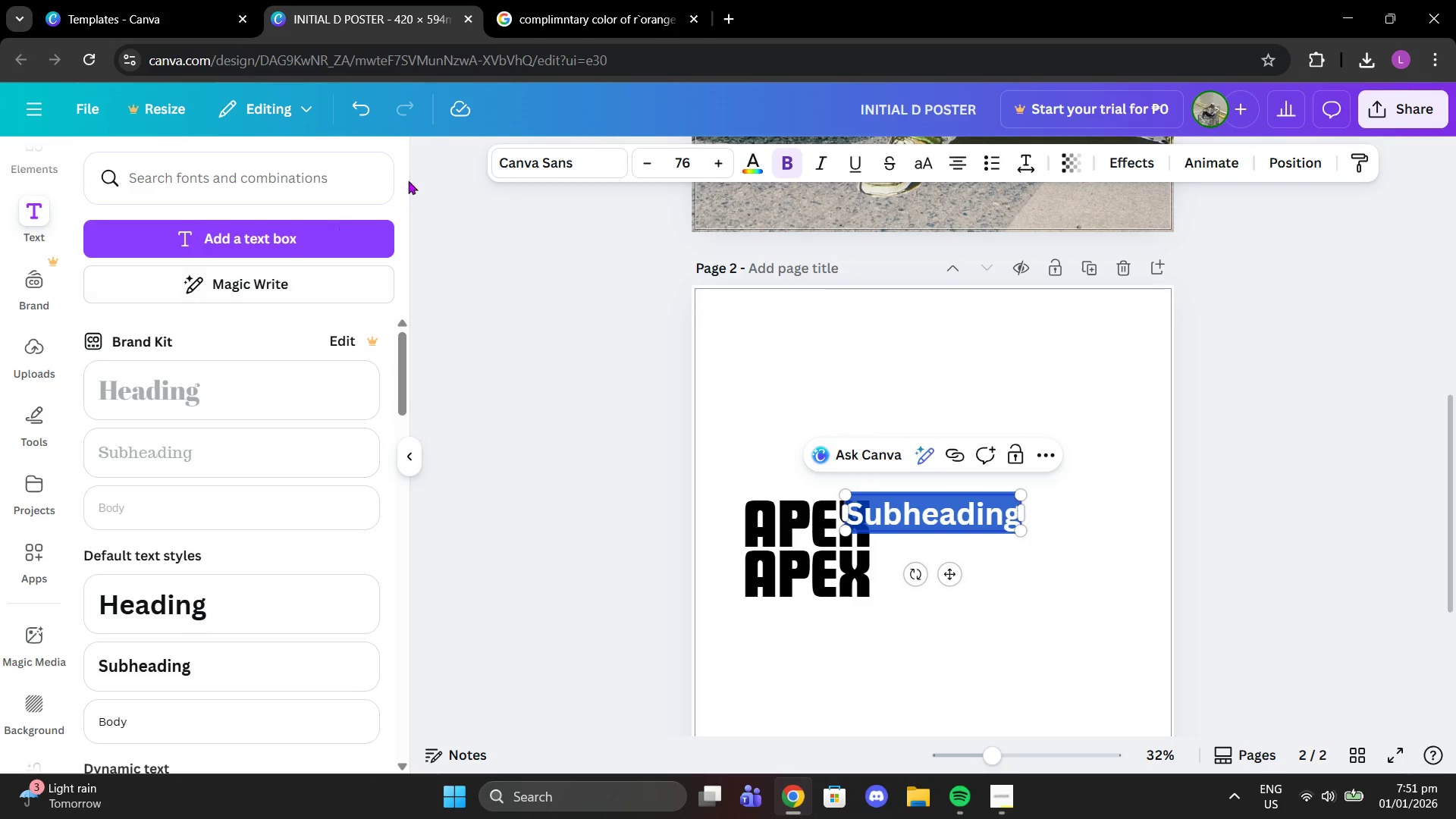 
left_click([608, 149])
 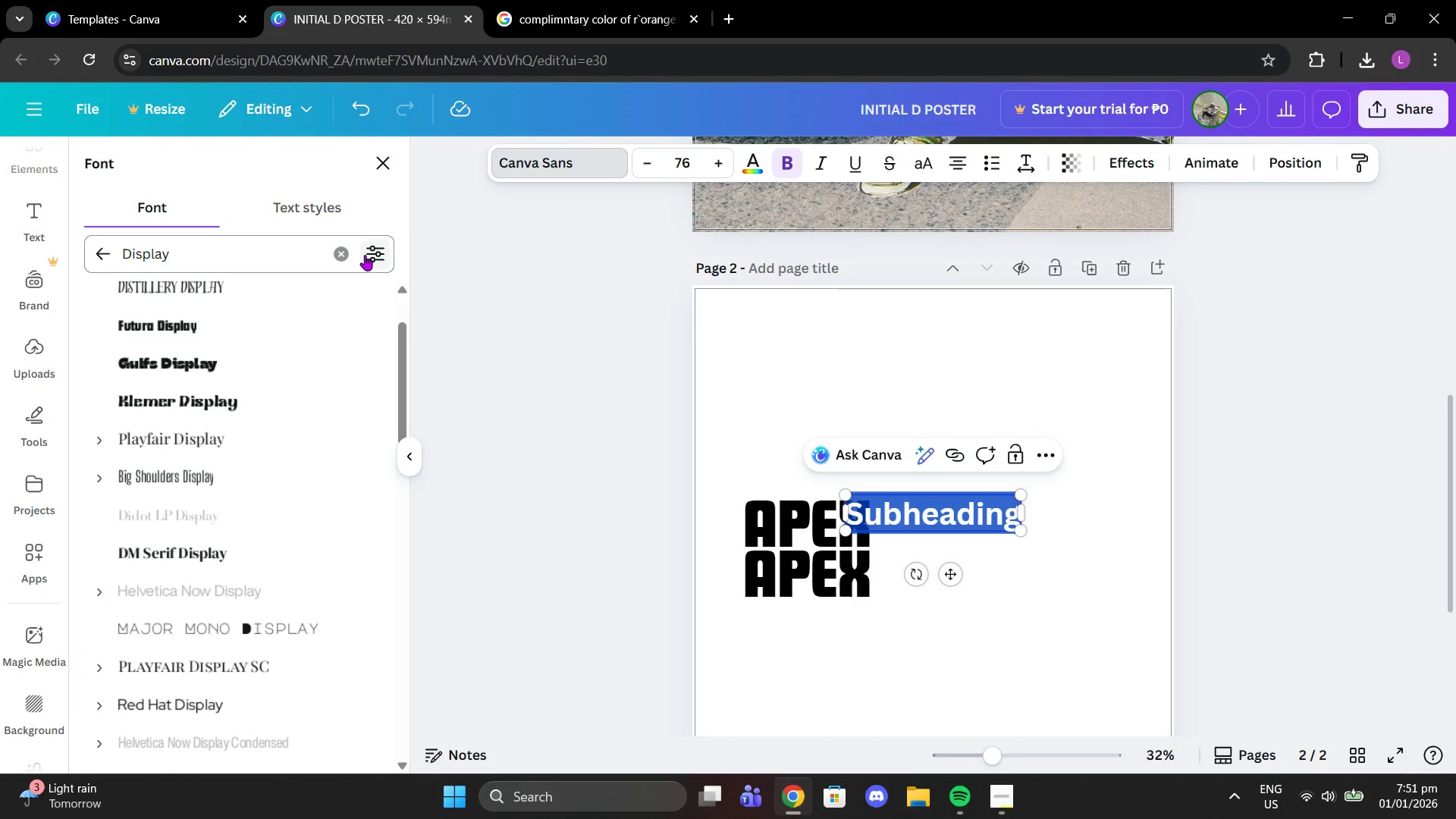 
left_click([346, 252])
 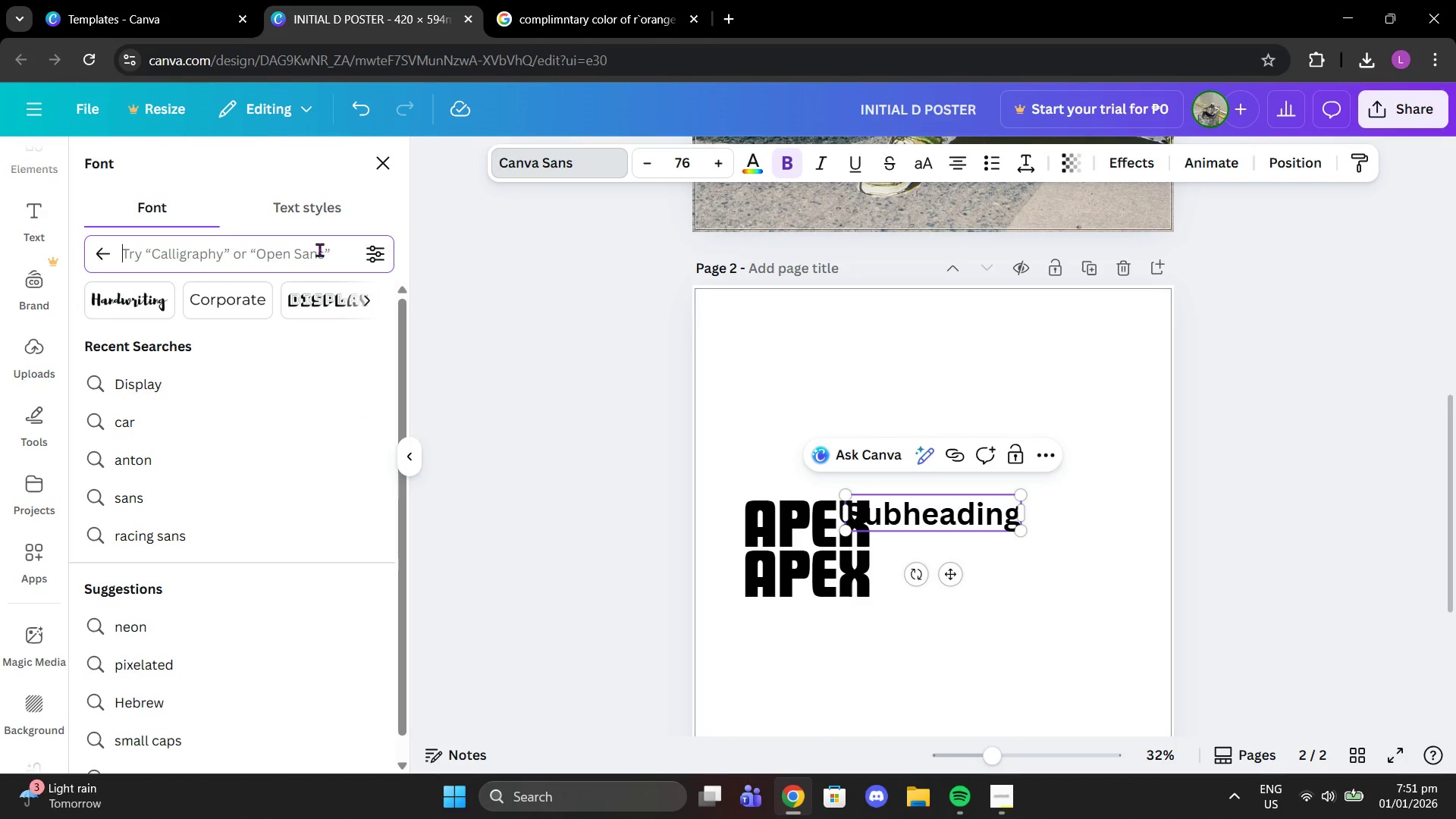 
left_click([220, 258])
 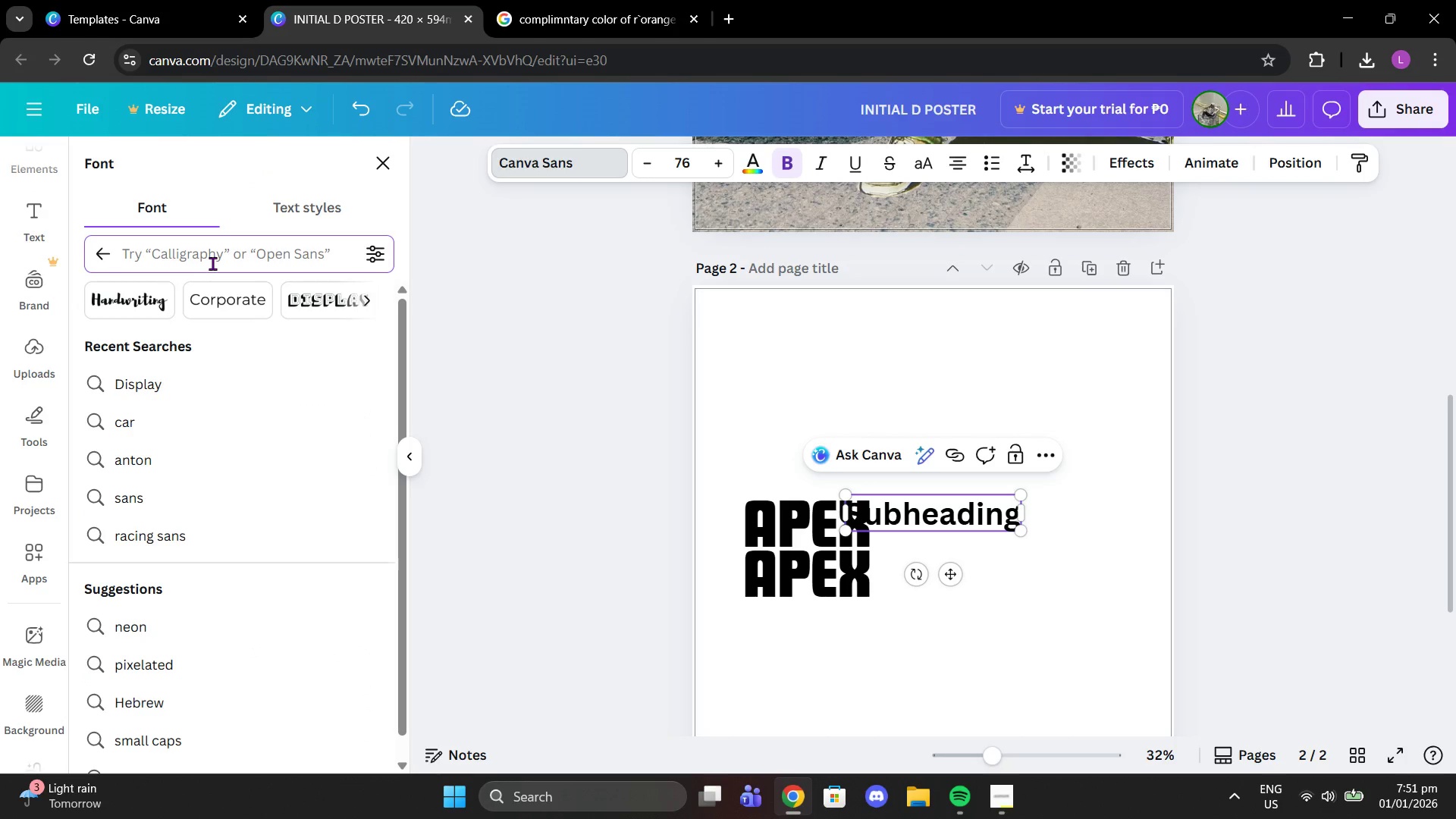 
type(graffoto)
 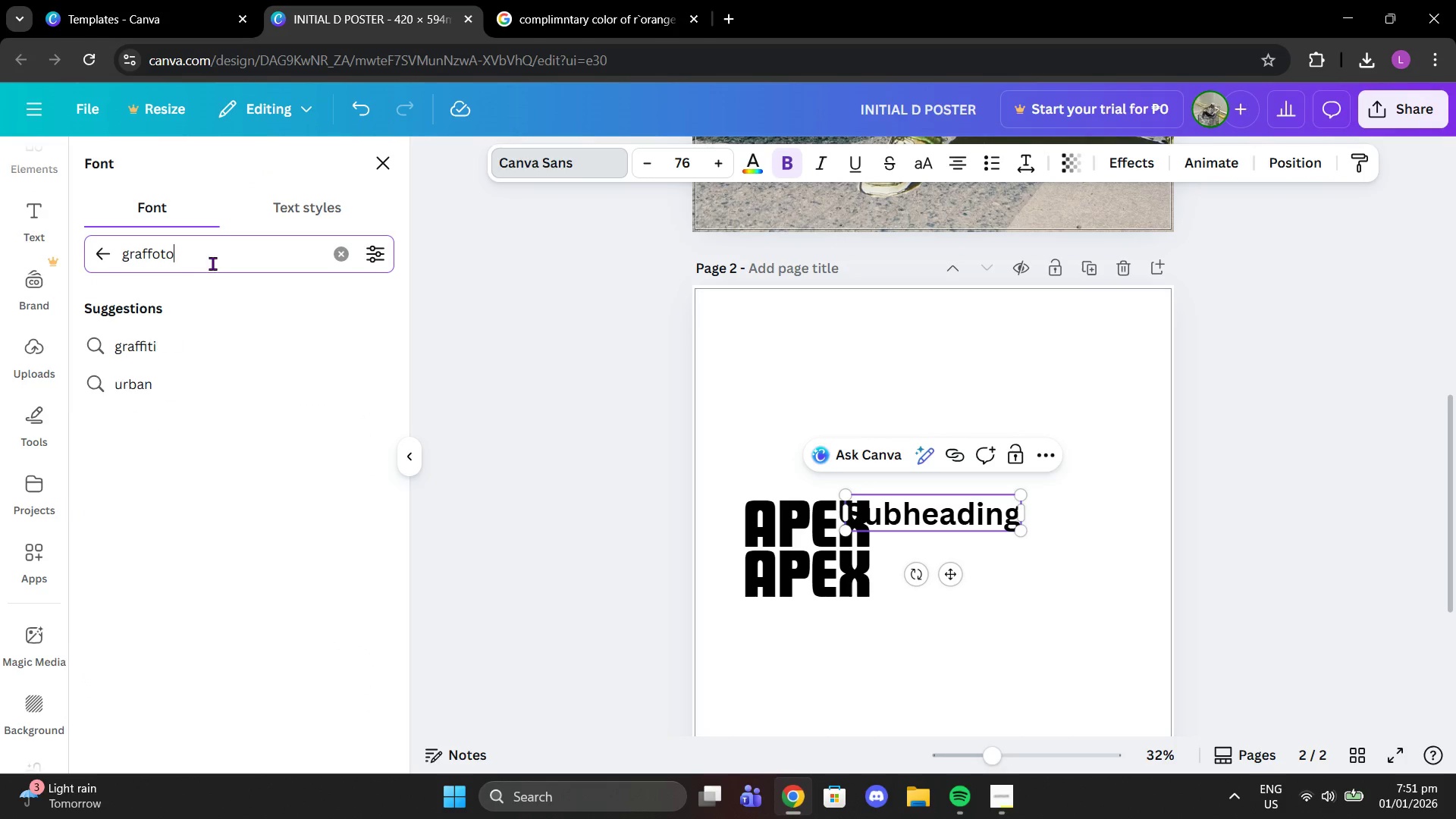 
key(Enter)
 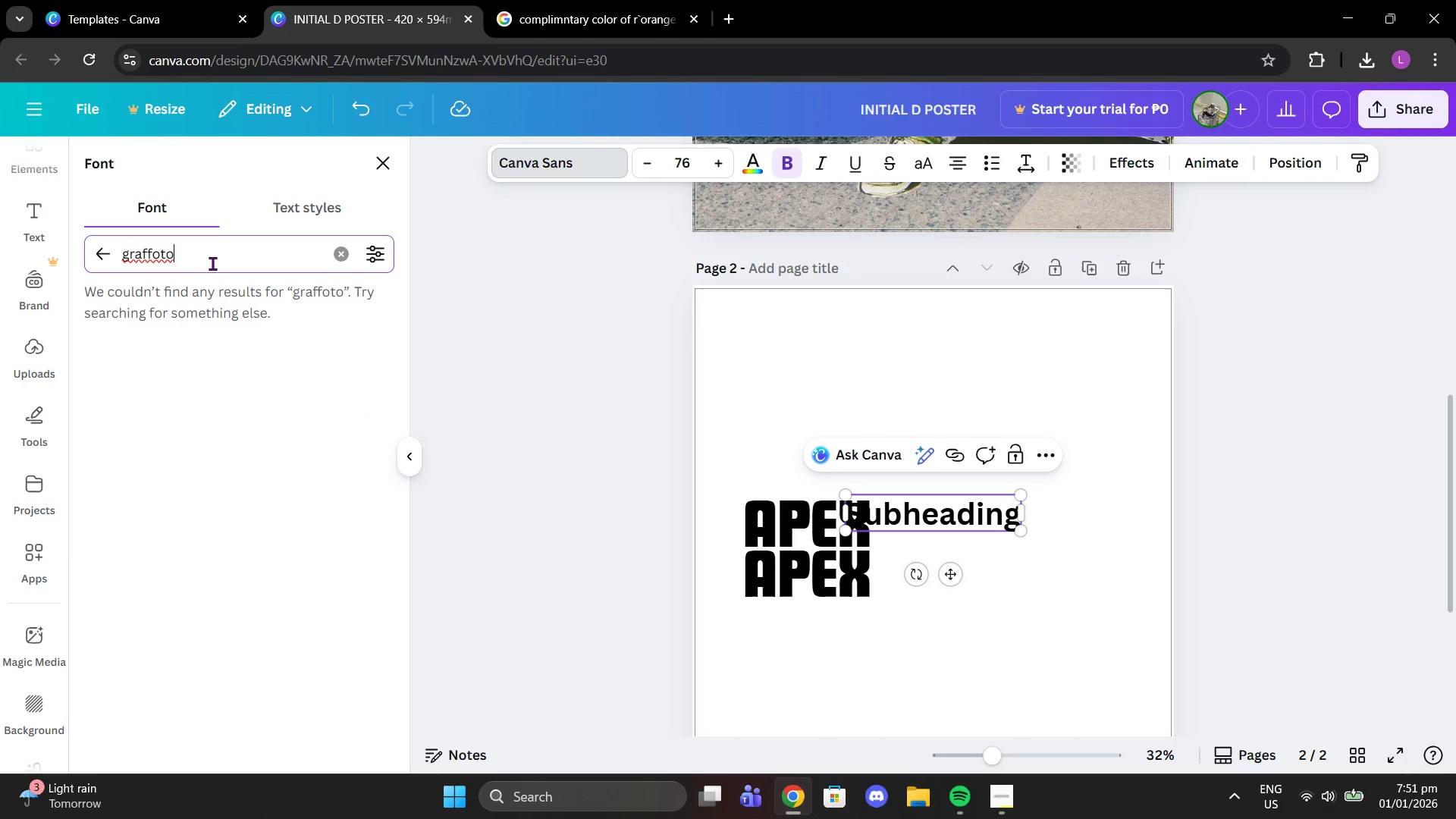 
left_click([212, 263])
 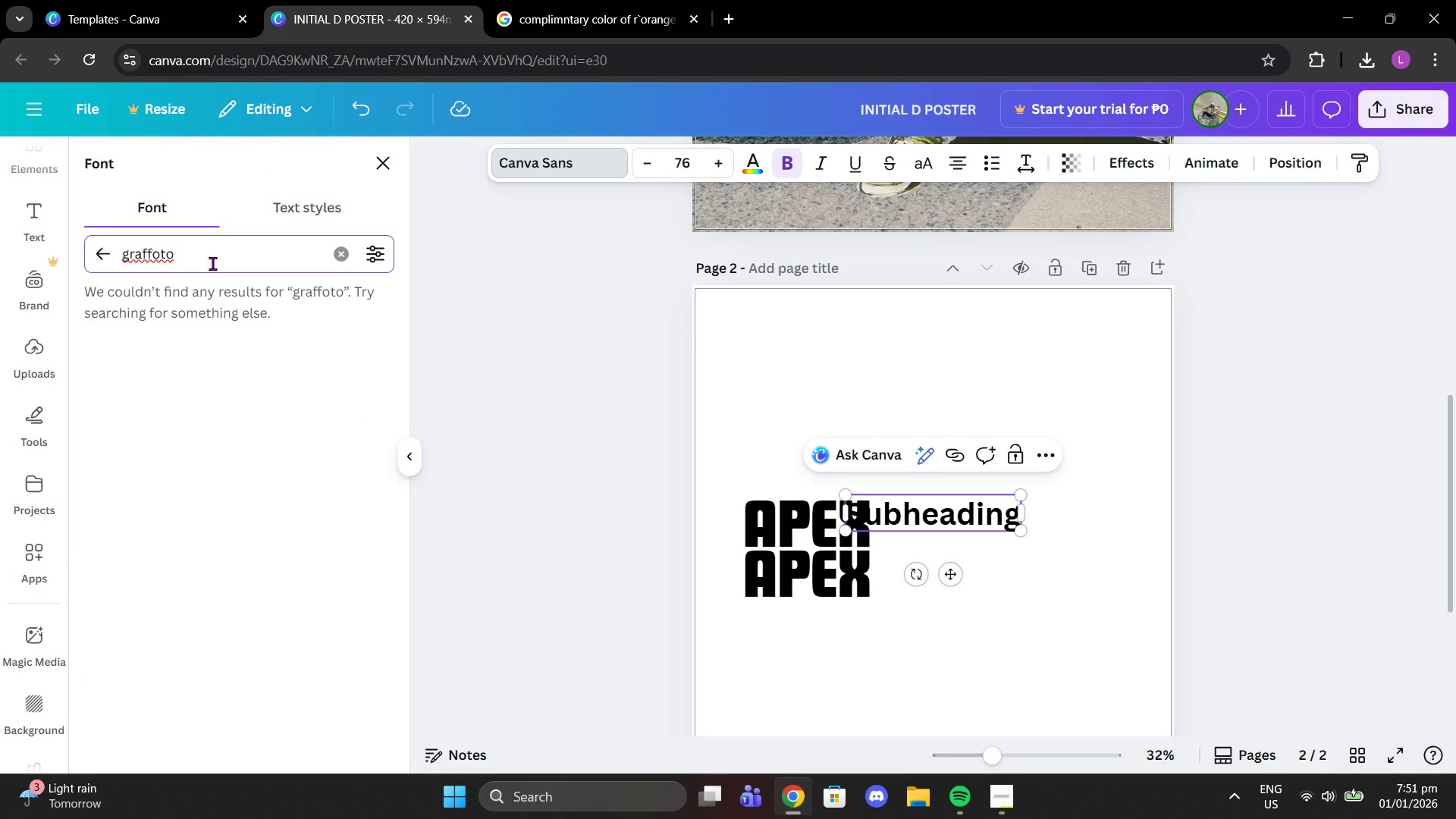 
key(Backspace)
key(Backspace)
key(Backspace)
type(iti)
 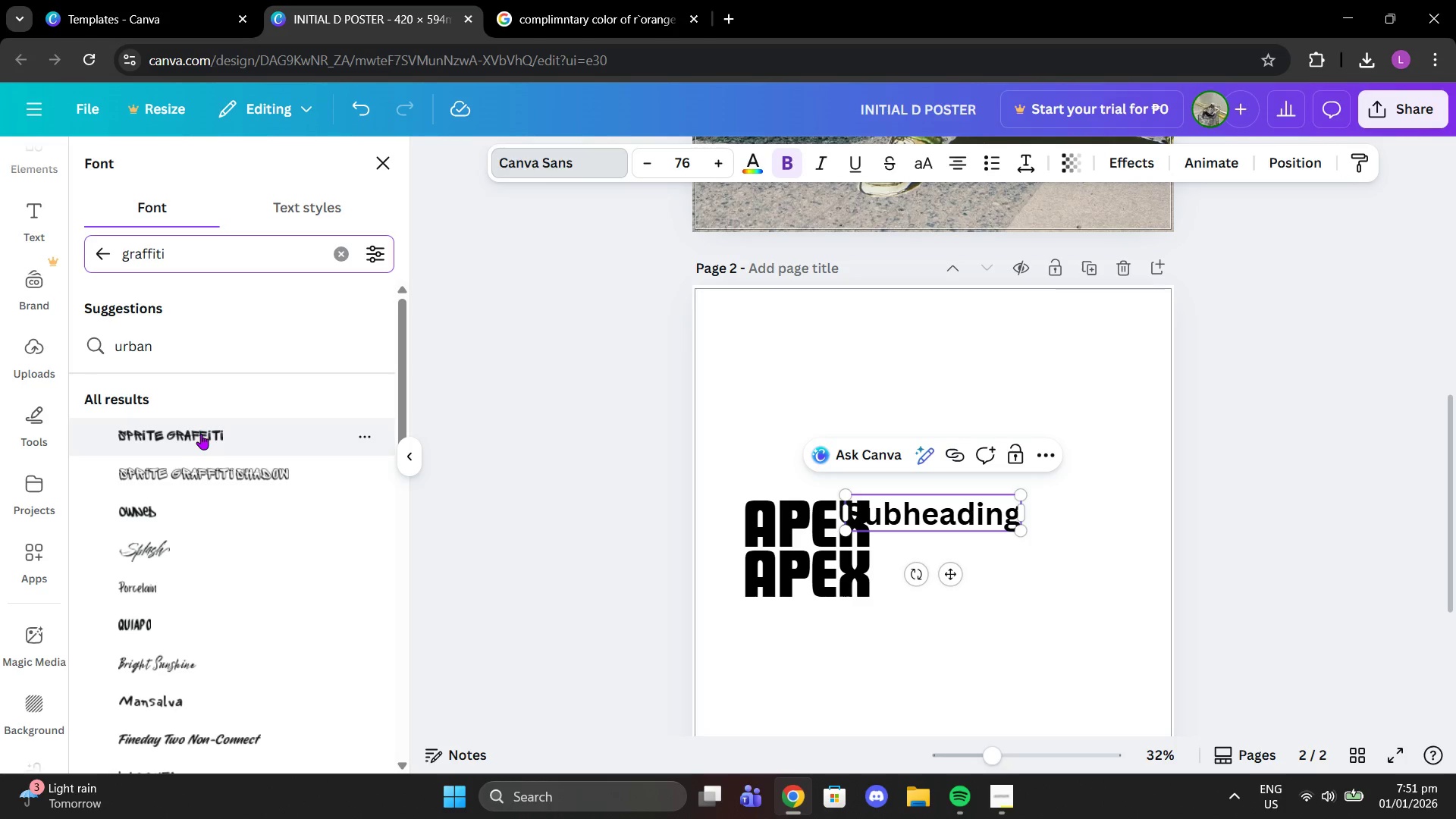 
left_click([202, 434])
 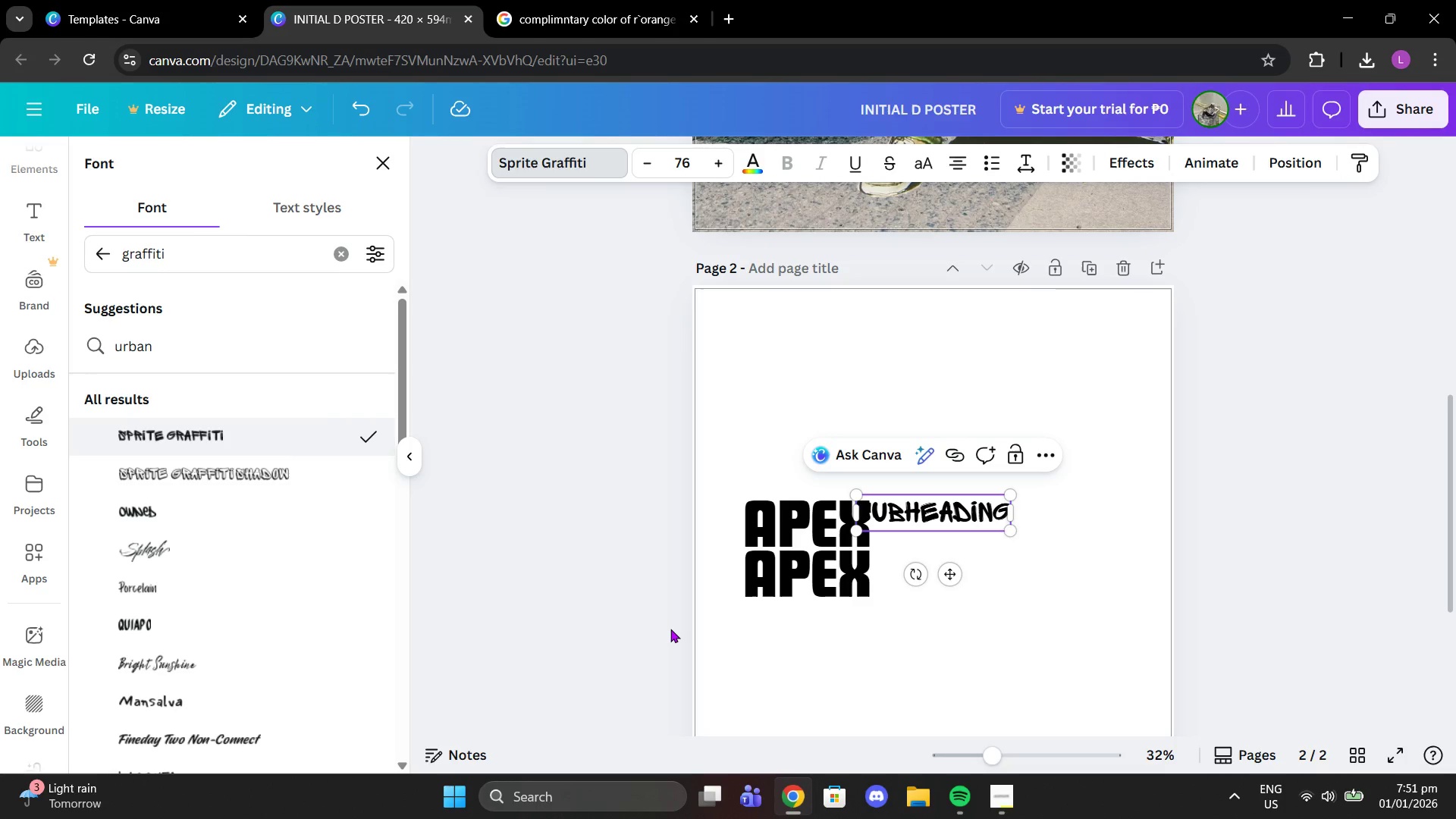 
type(garag)
key(Backspace)
key(Backspace)
key(Backspace)
type(garage)
 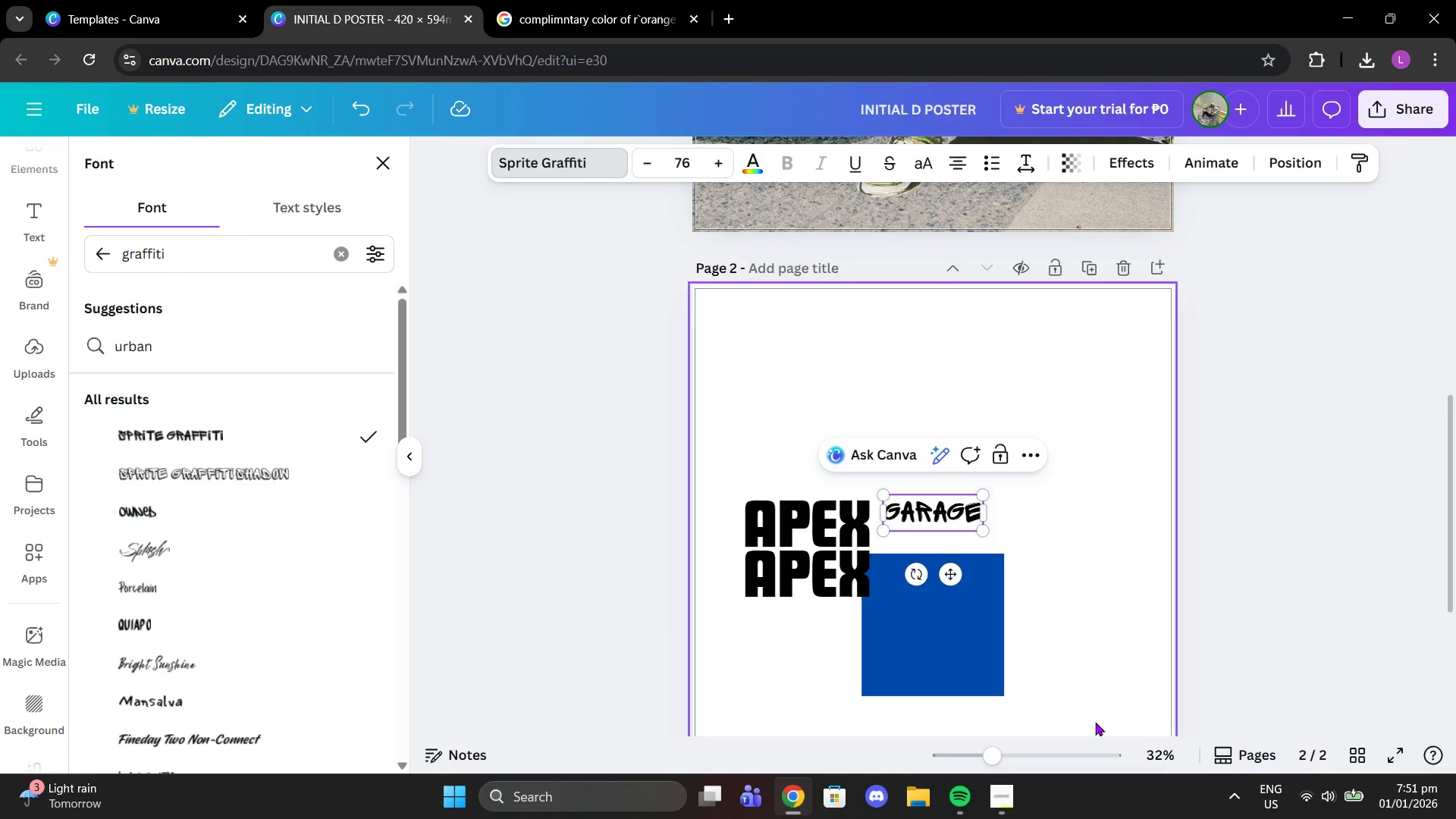 
left_click([990, 669])
 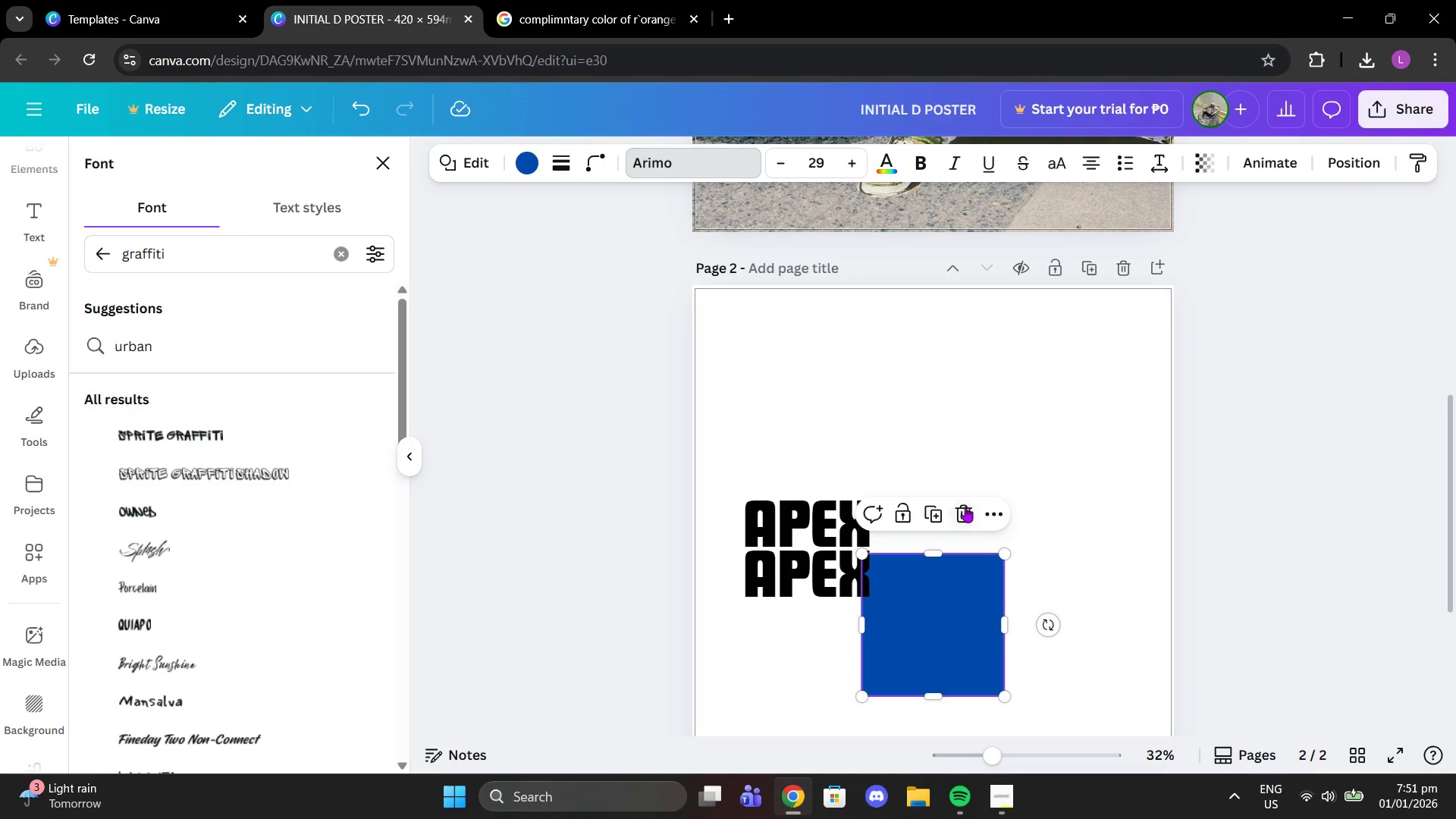 
left_click([964, 507])
 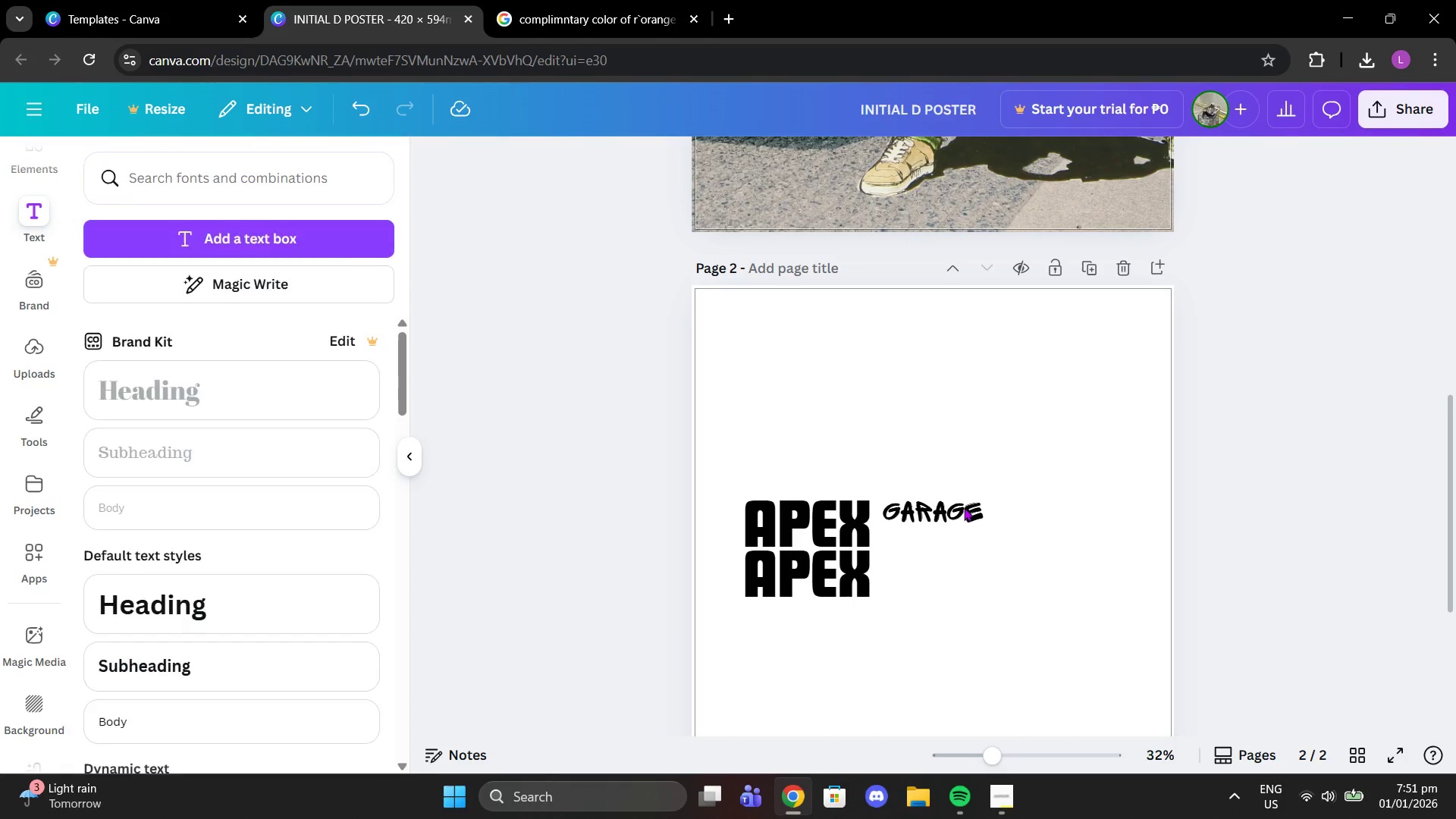 
left_click([960, 507])
 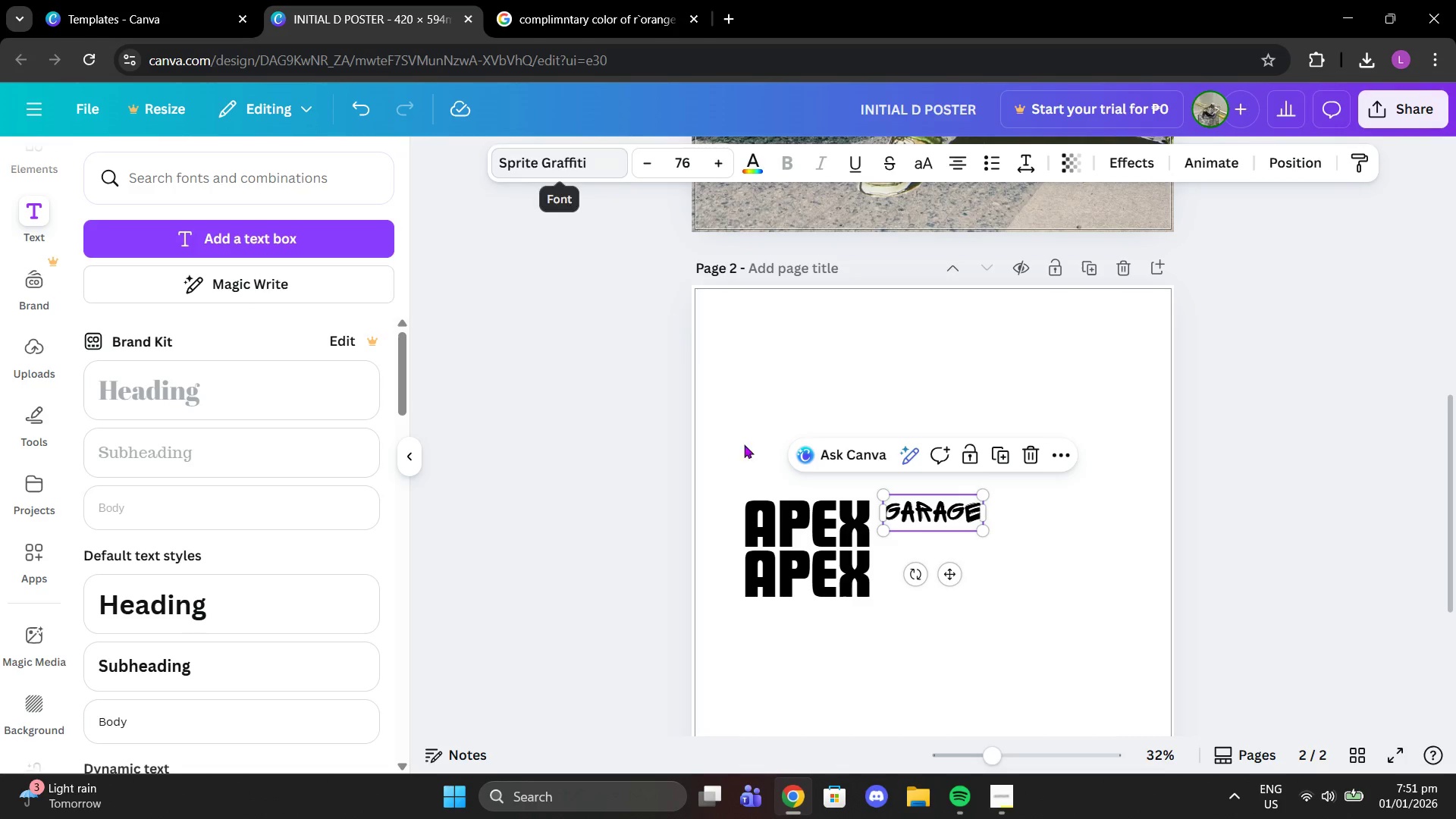 
left_click([783, 504])
 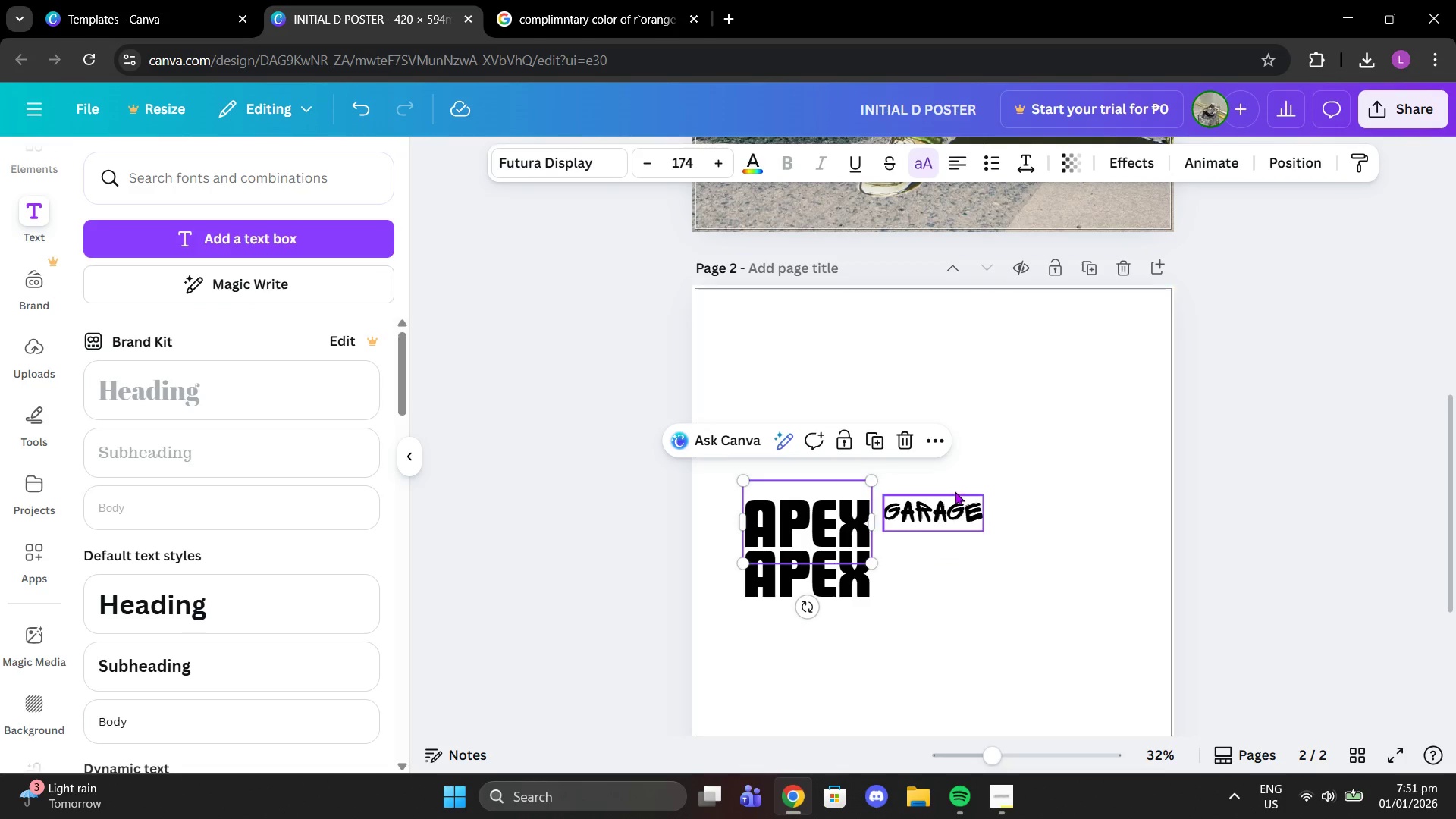 
left_click_drag(start_coordinate=[955, 510], to_coordinate=[832, 542])
 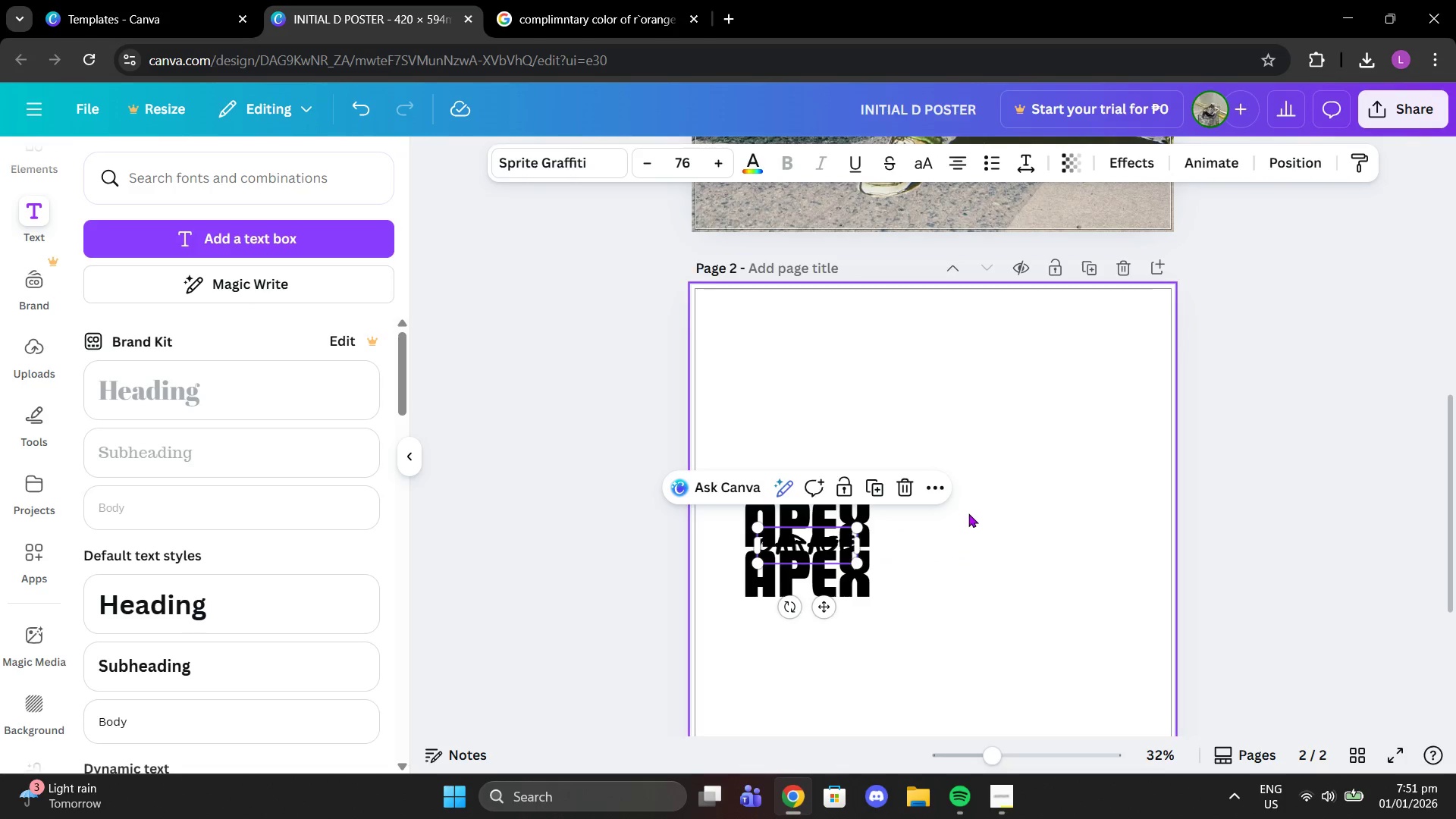 
left_click([968, 513])
 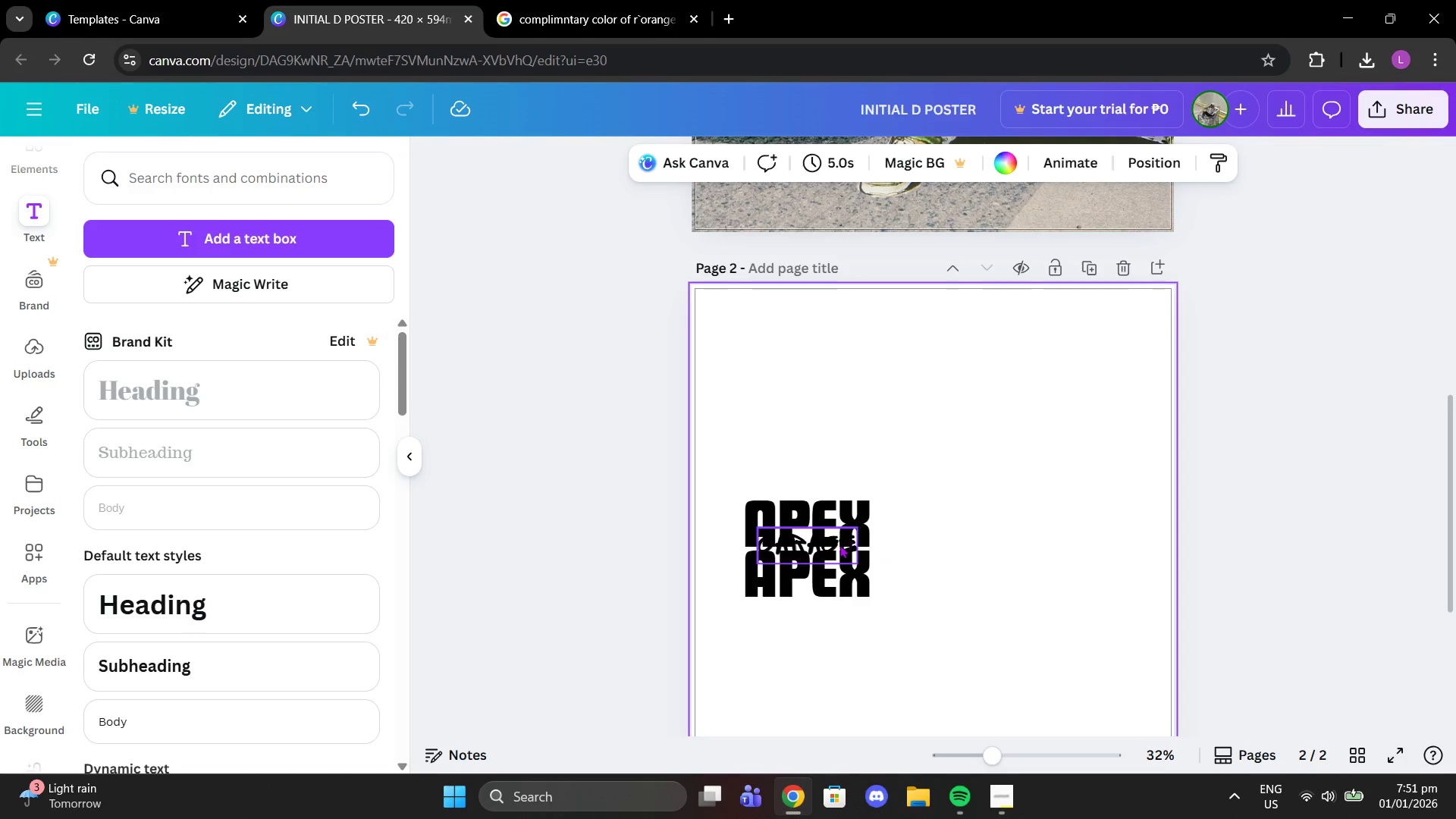 
left_click_drag(start_coordinate=[839, 544], to_coordinate=[1000, 467])
 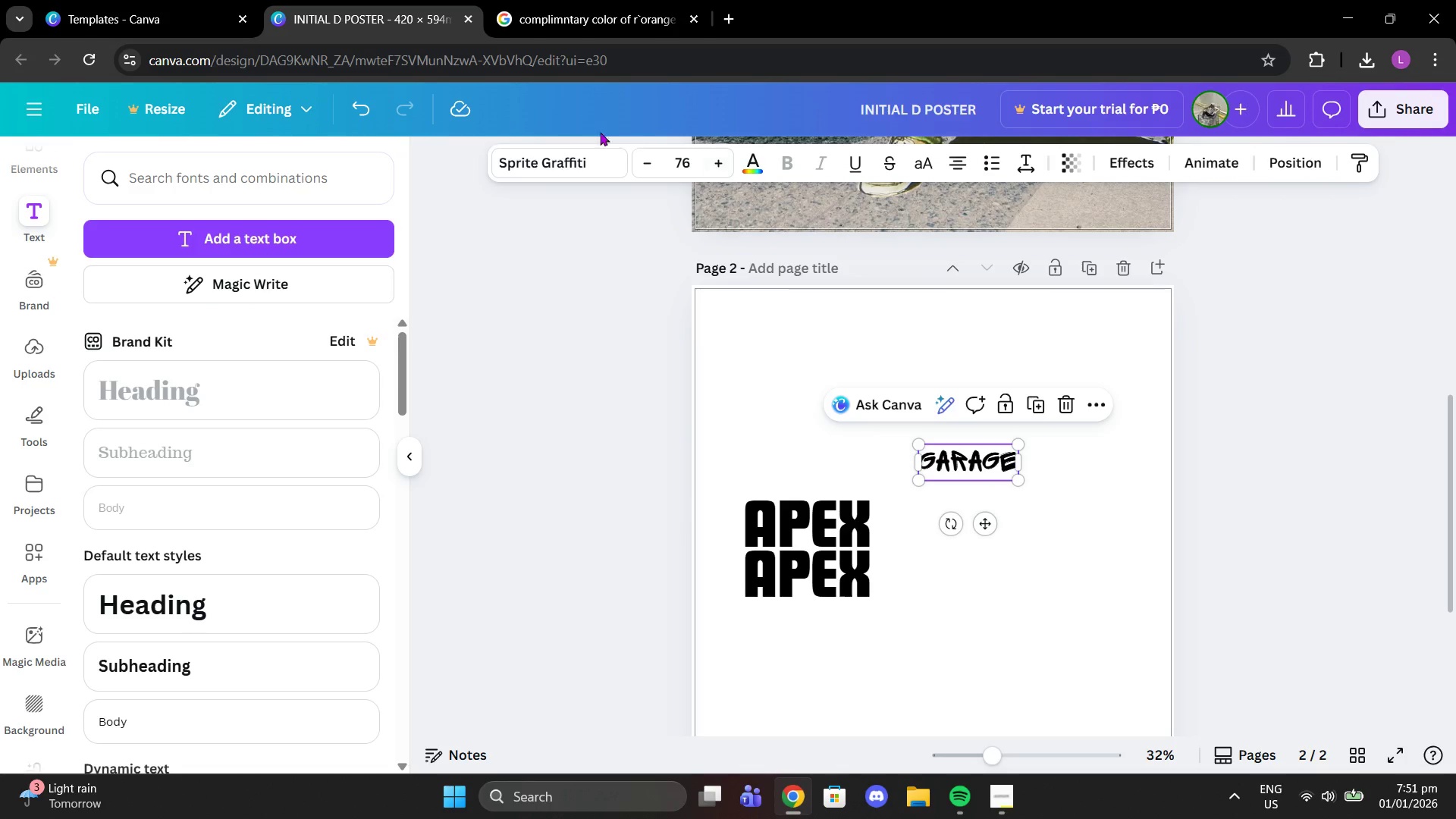 
left_click([545, 152])
 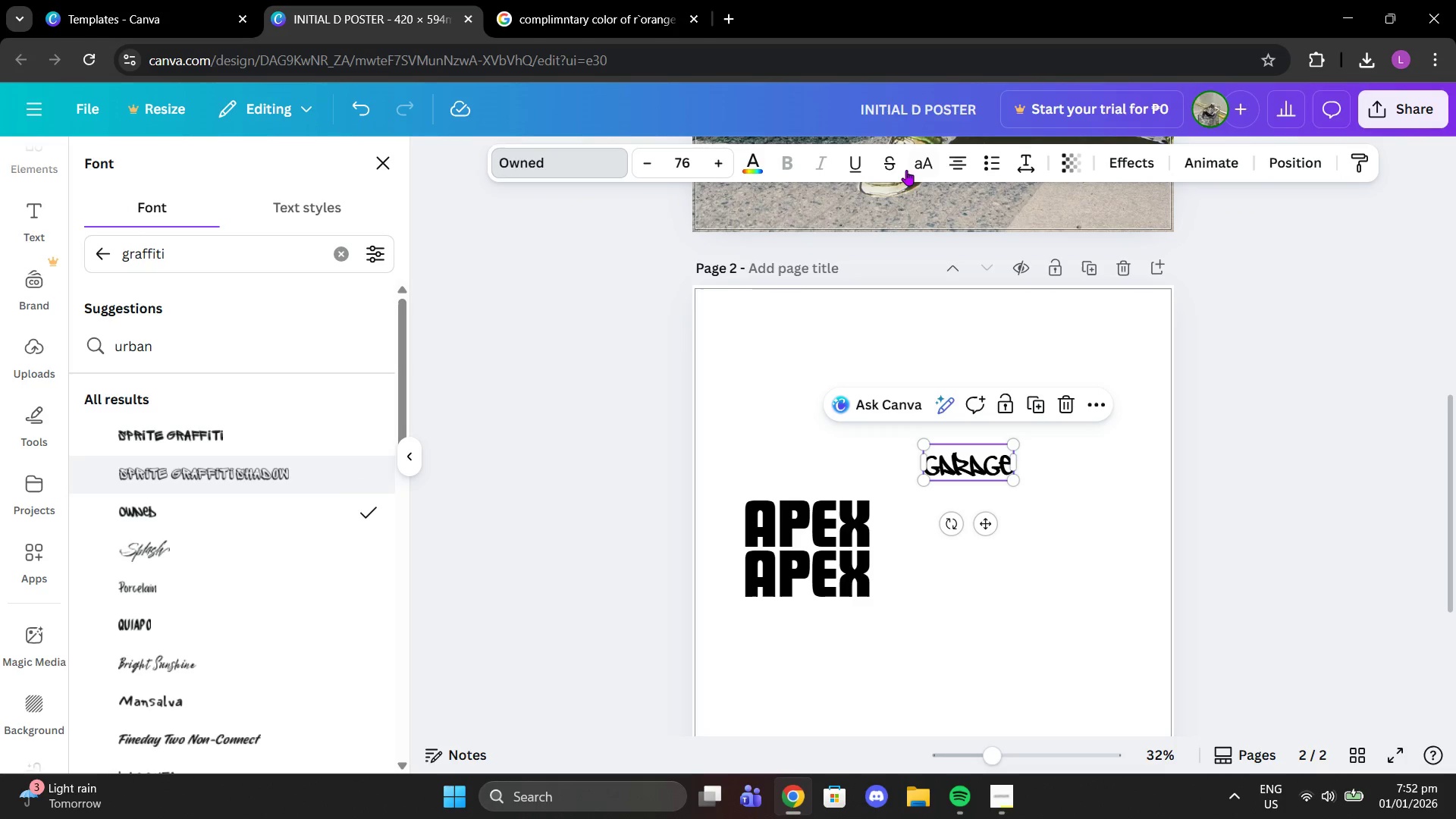 
wait(7.0)
 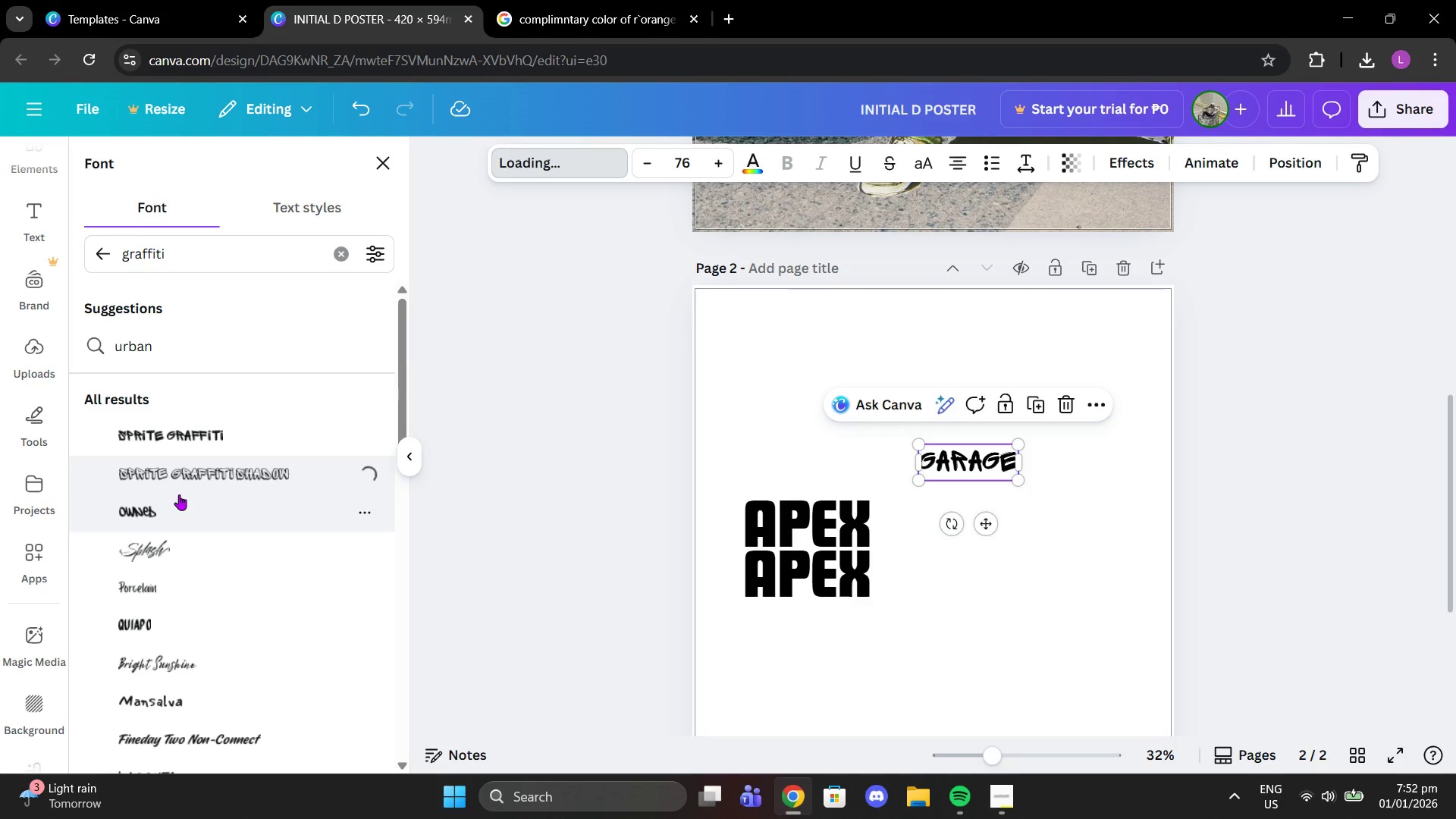 
left_click([1119, 168])
 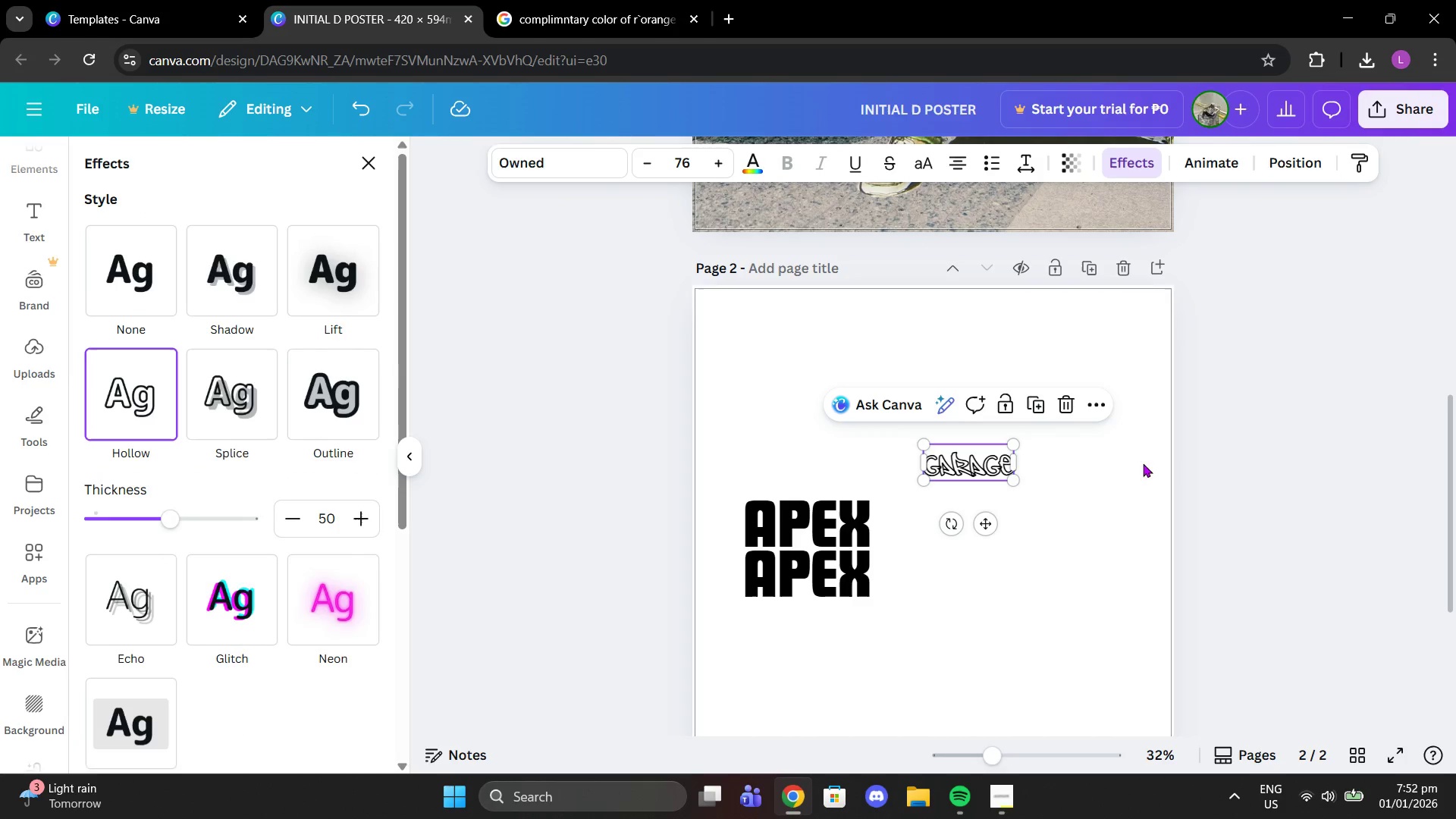 
left_click_drag(start_coordinate=[987, 522], to_coordinate=[827, 606])
 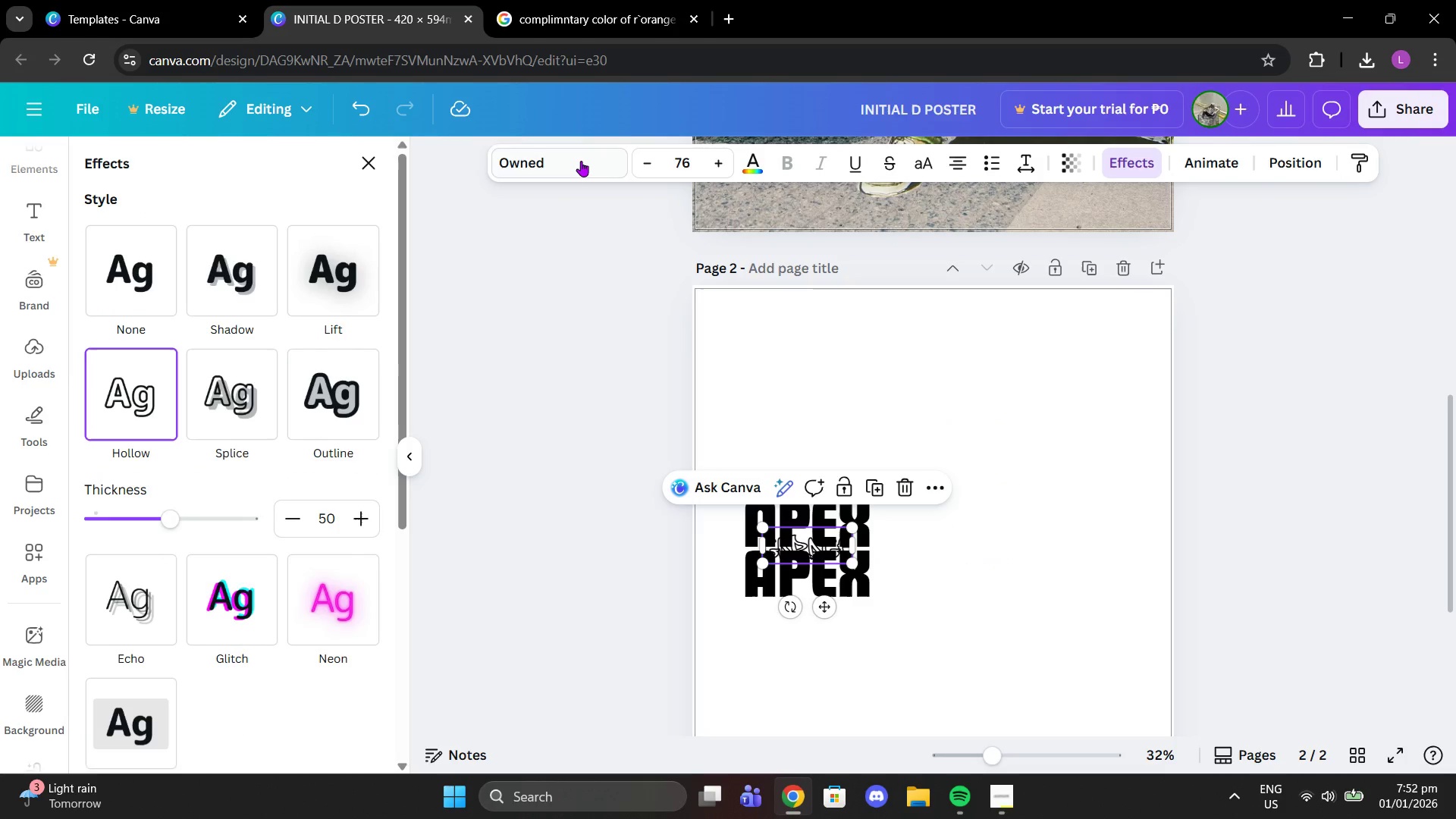 
left_click([581, 161])
 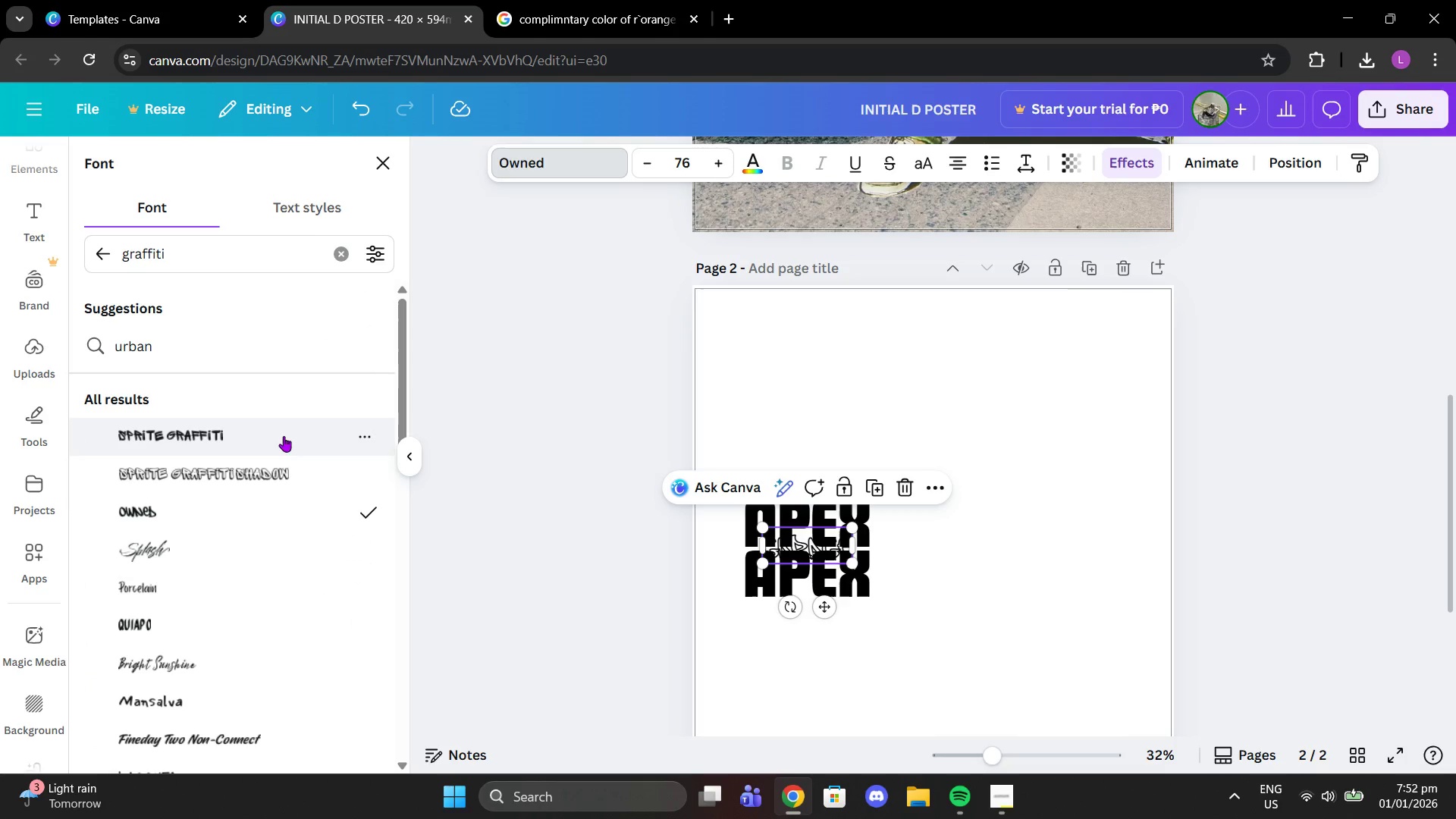 
left_click([274, 472])
 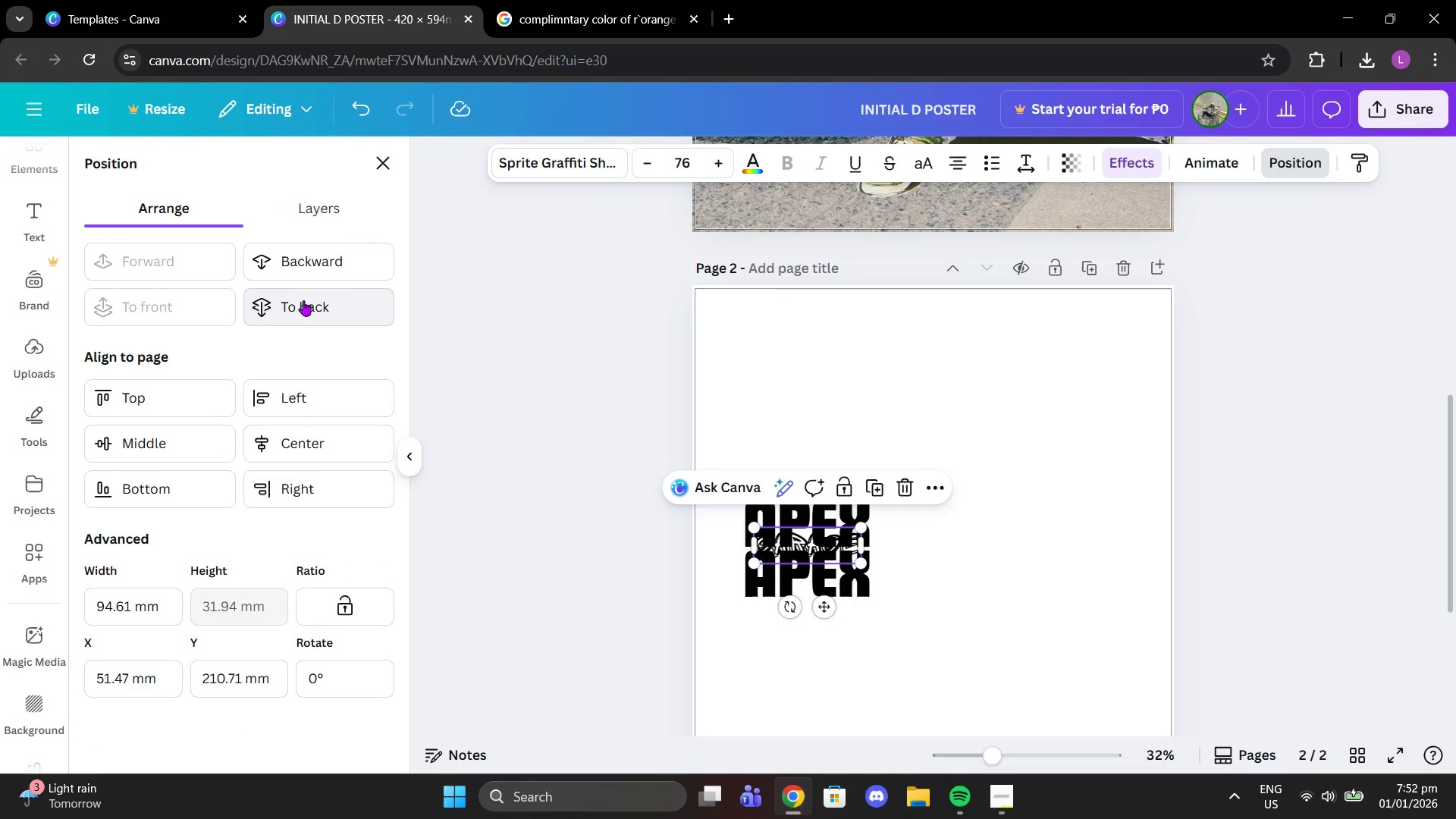 
wait(5.97)
 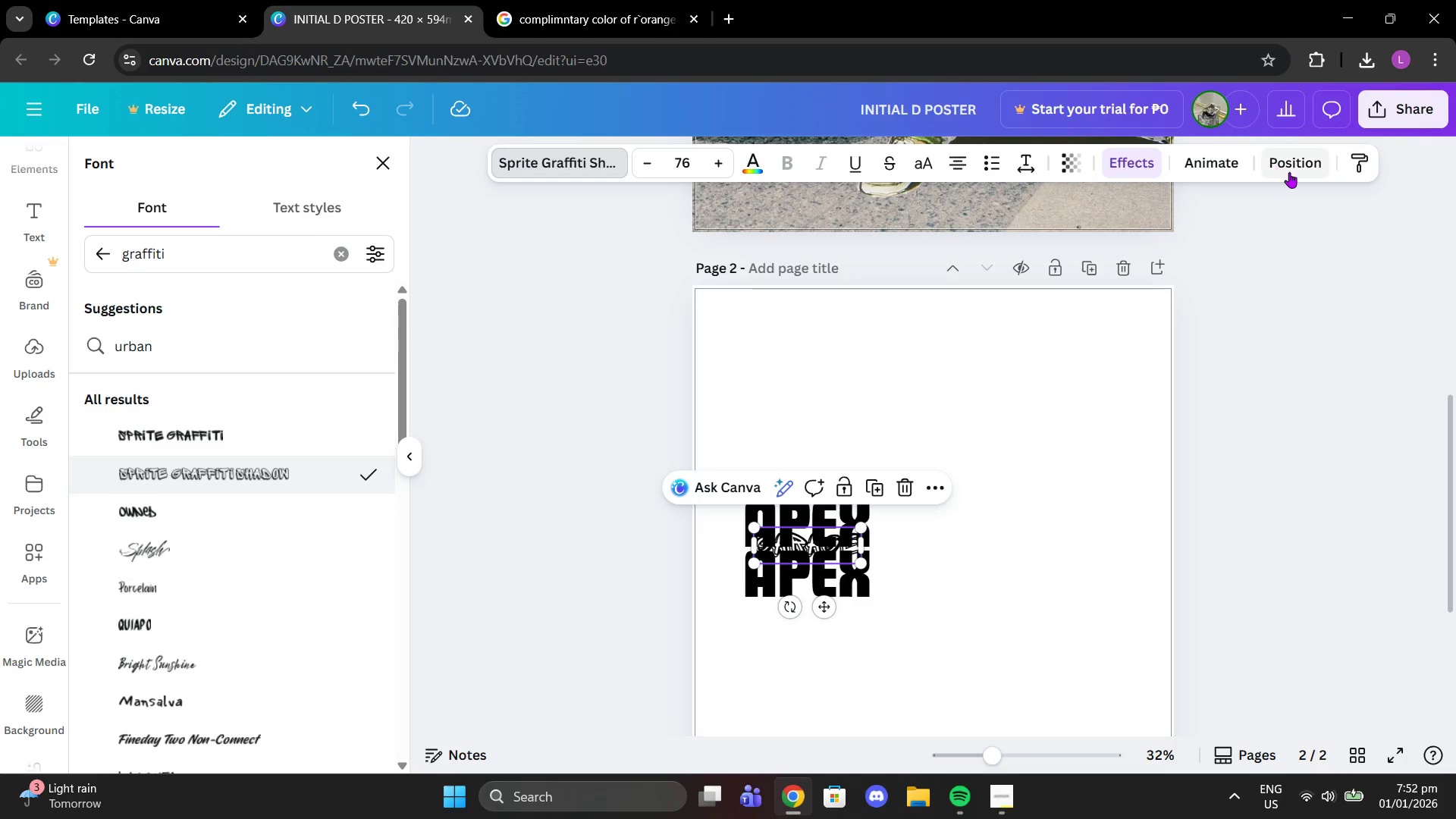 
left_click([1133, 156])
 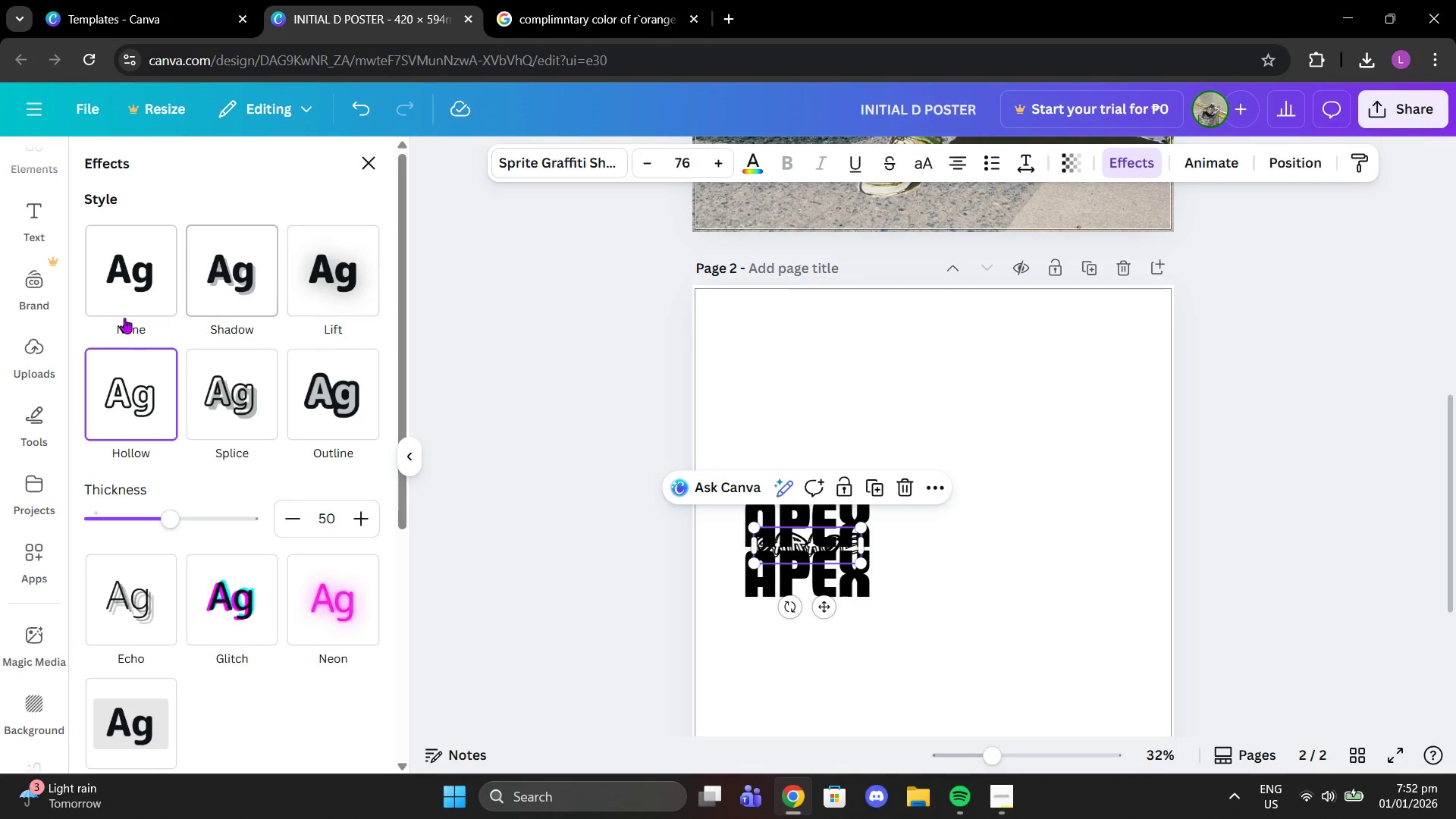 
left_click([122, 299])
 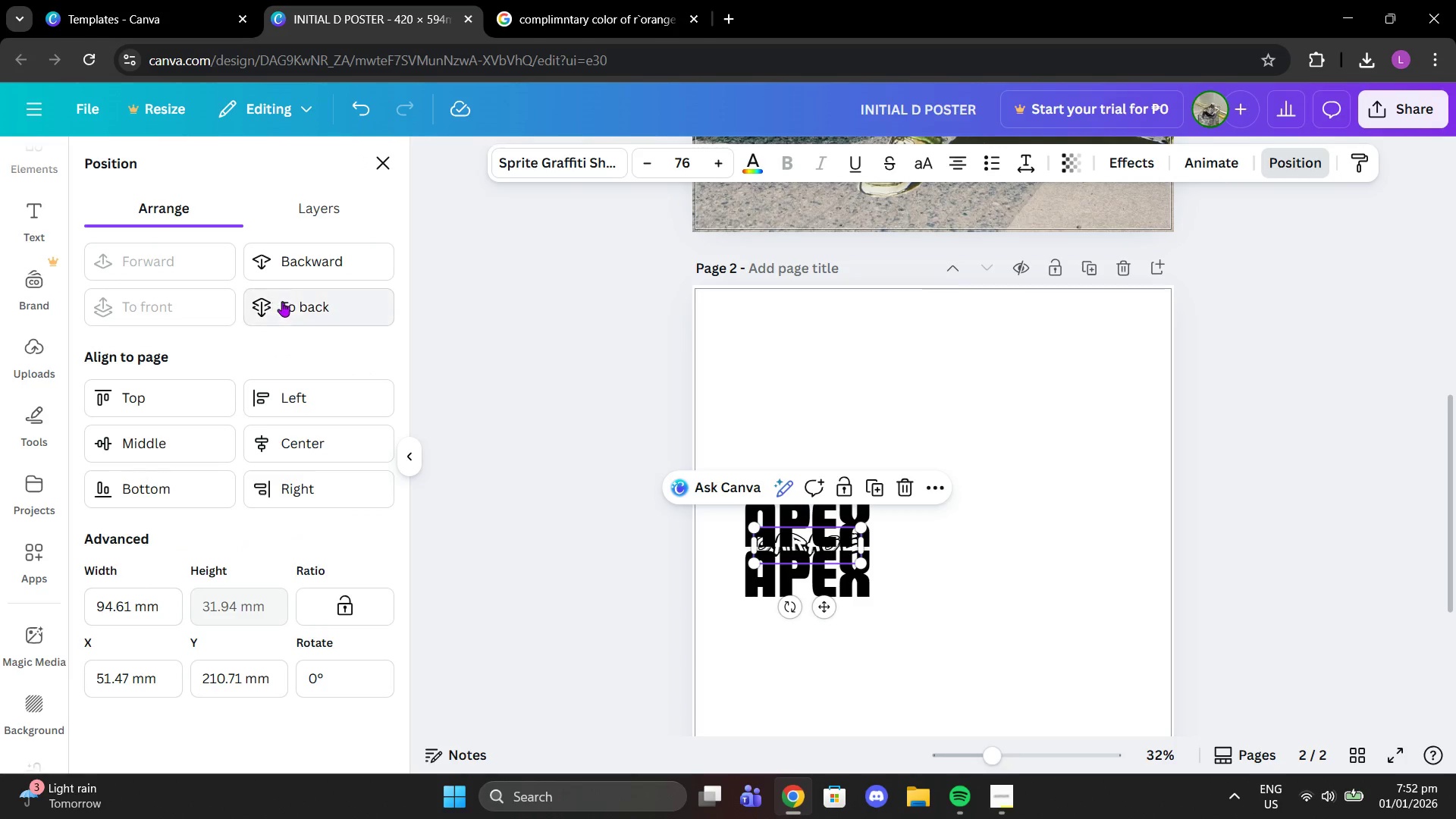 
left_click([800, 516])
 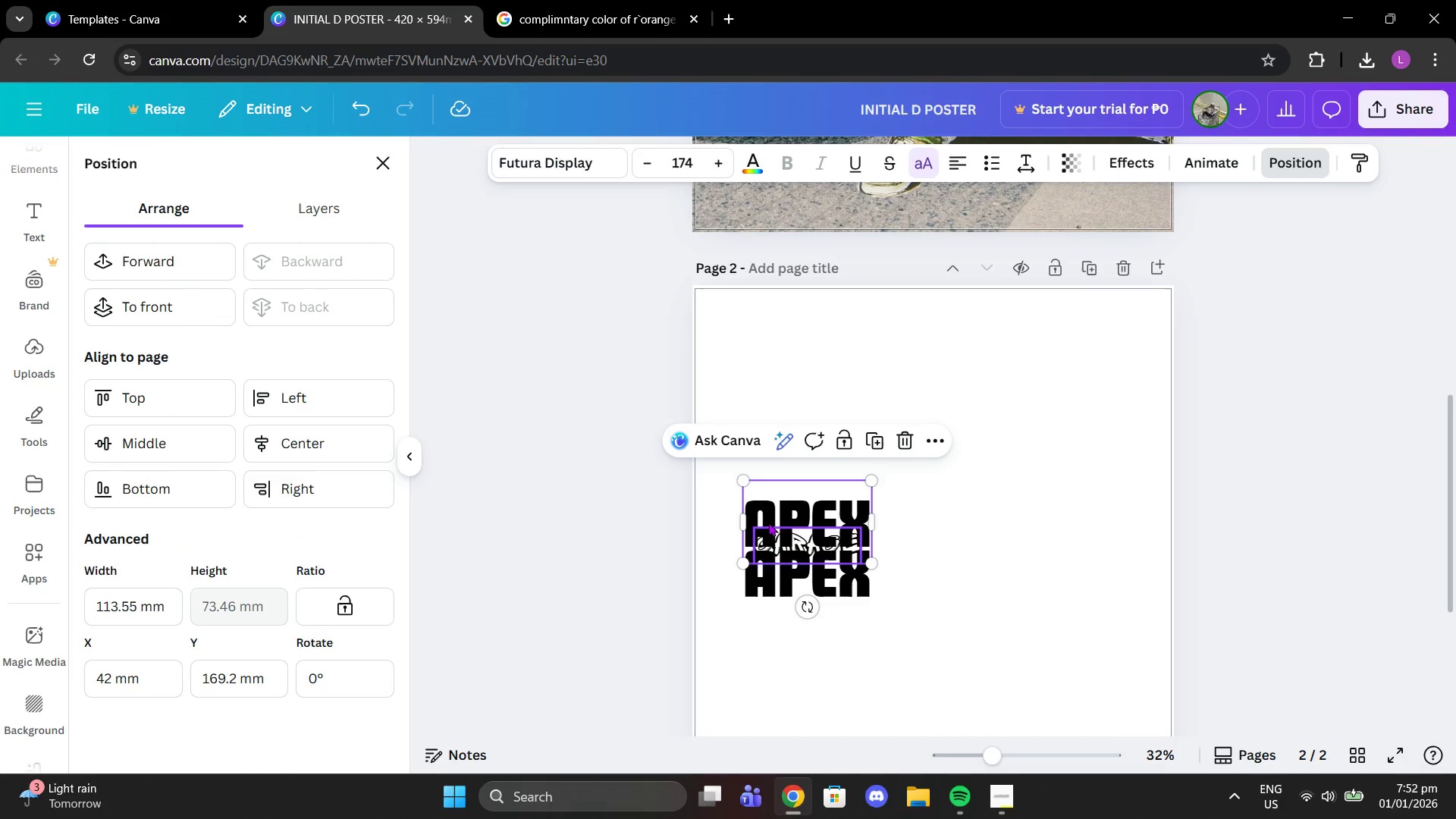 
left_click([796, 534])
 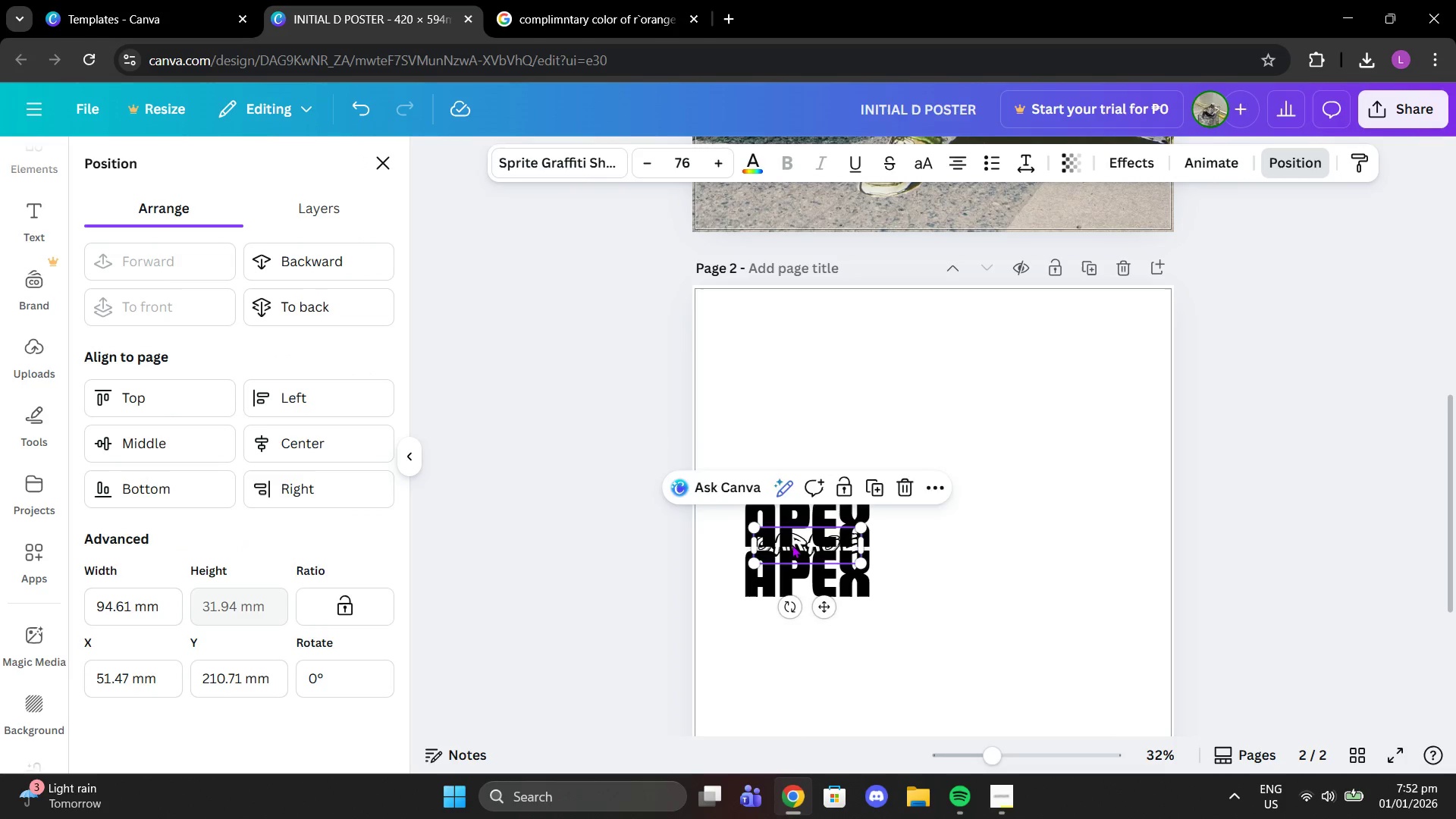 
left_click_drag(start_coordinate=[792, 544], to_coordinate=[777, 410])
 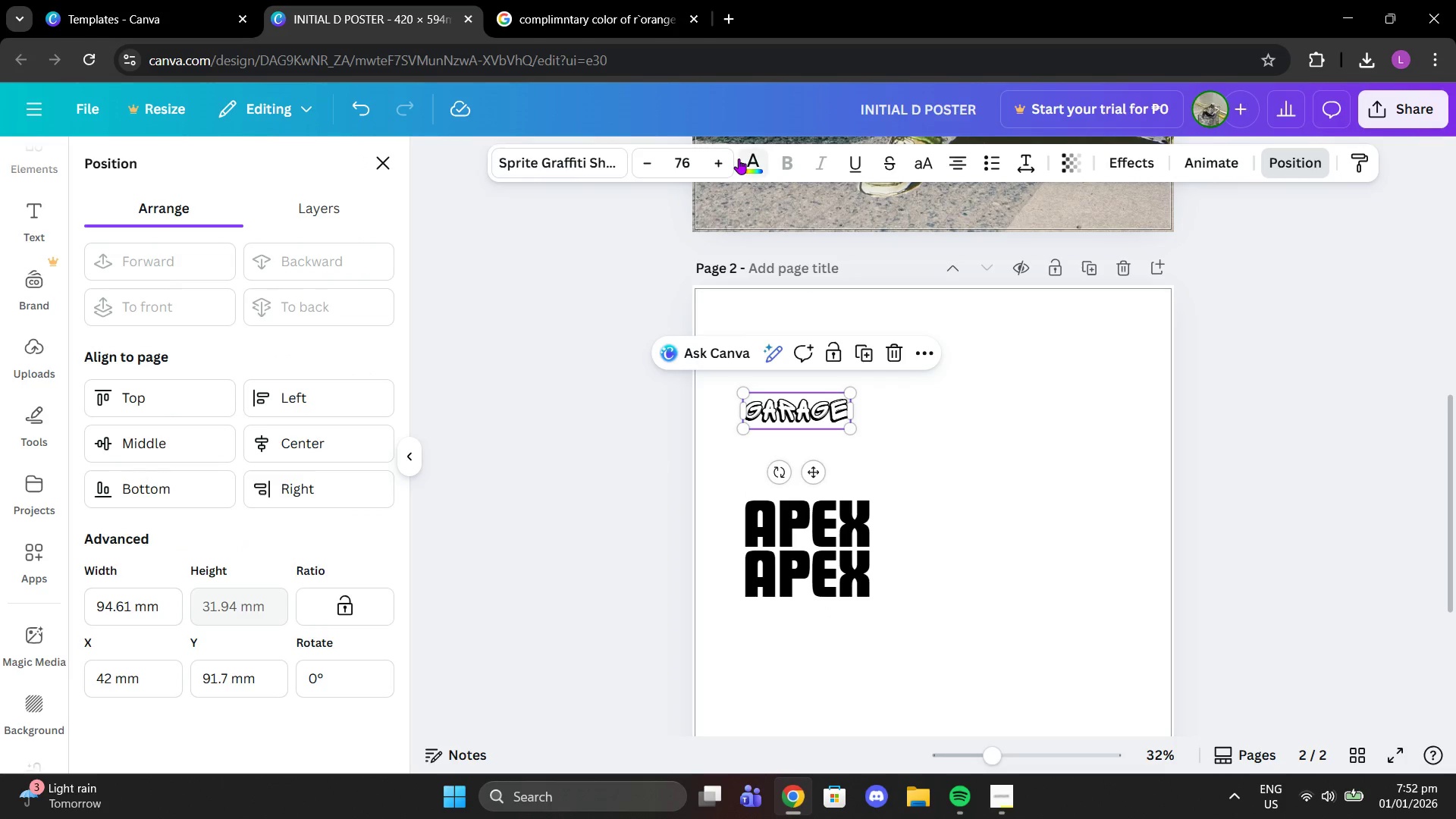 
left_click([739, 158])
 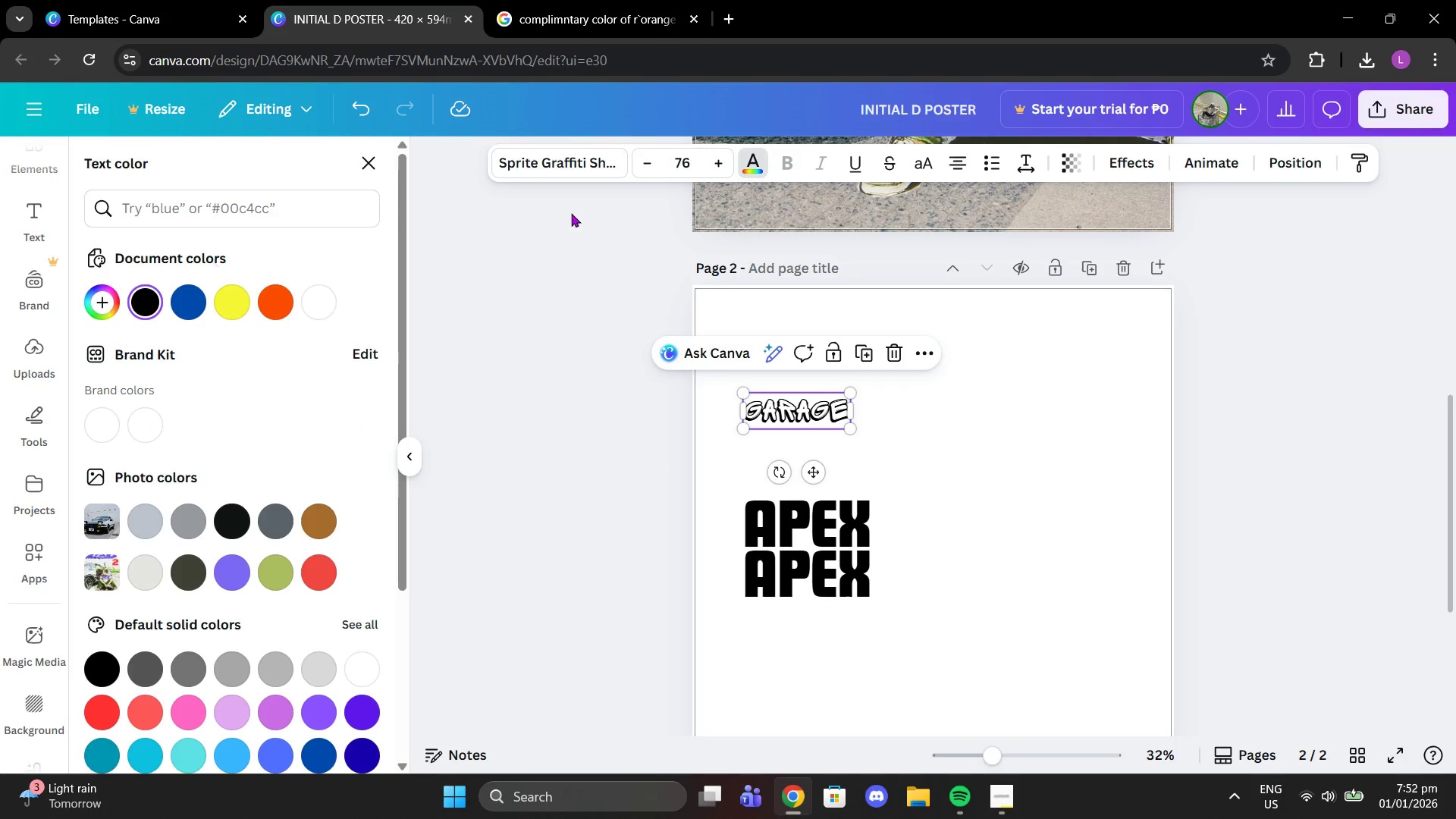 
double_click([544, 174])
 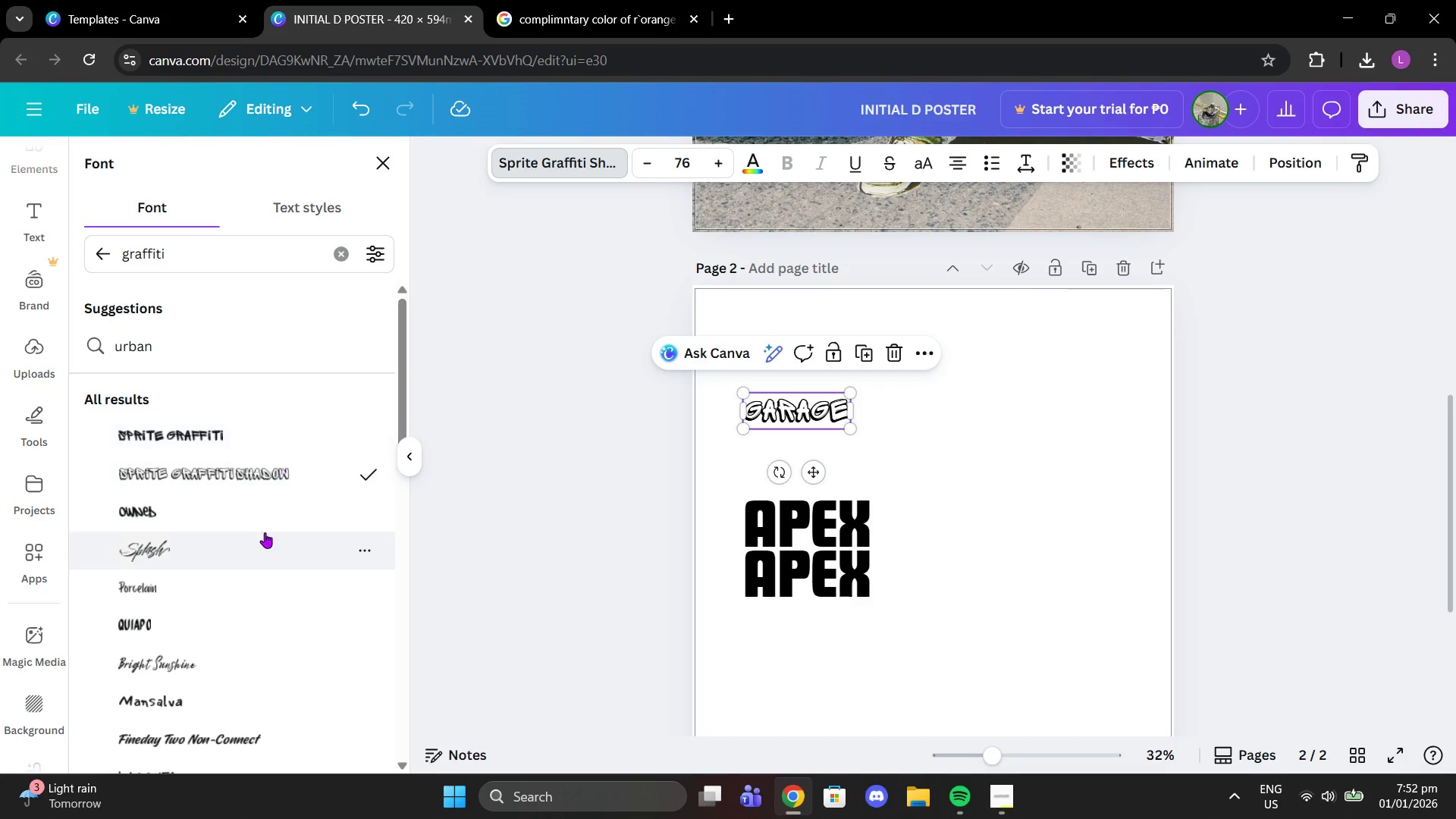 
left_click([268, 538])
 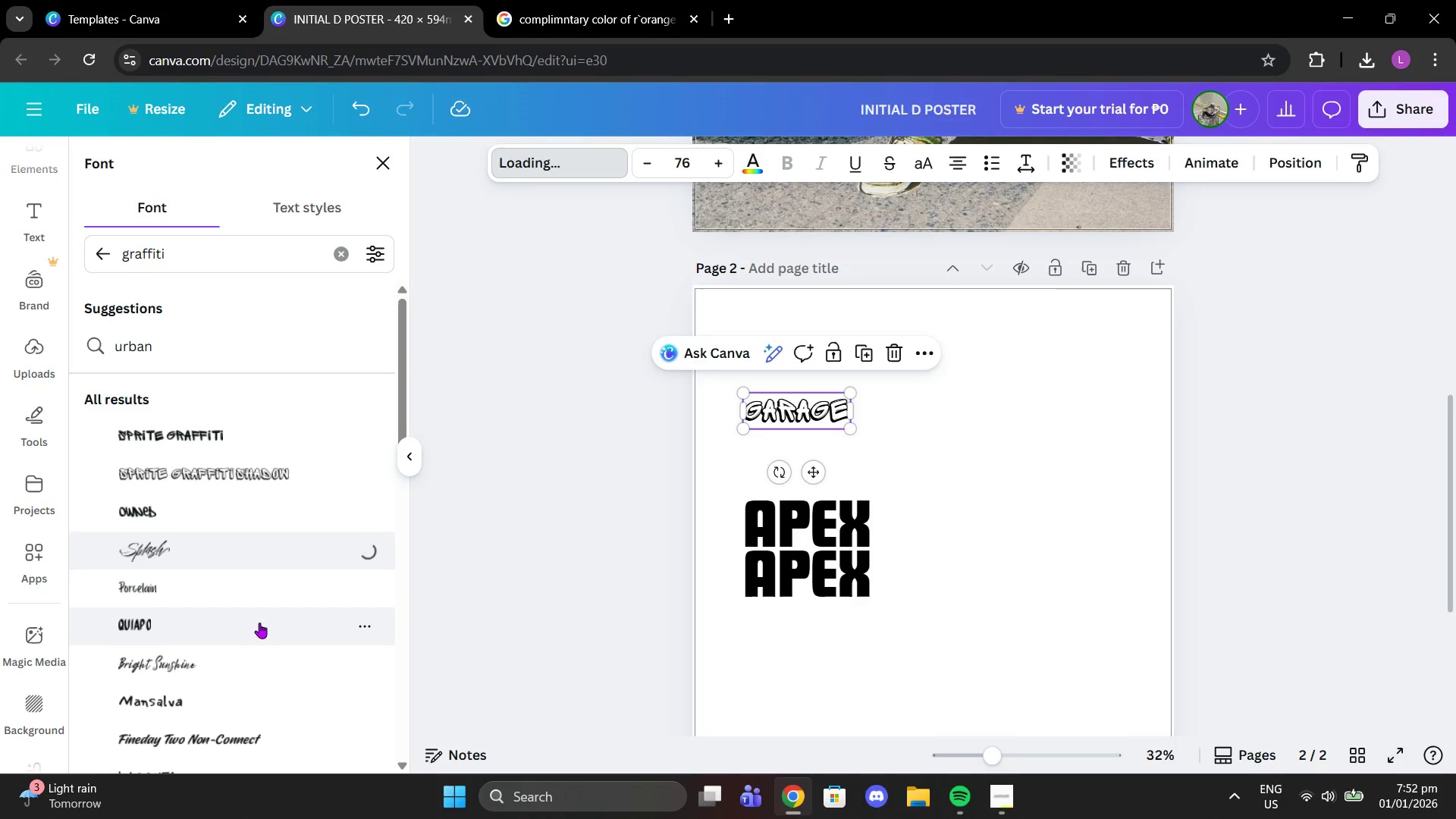 
left_click([259, 623])
 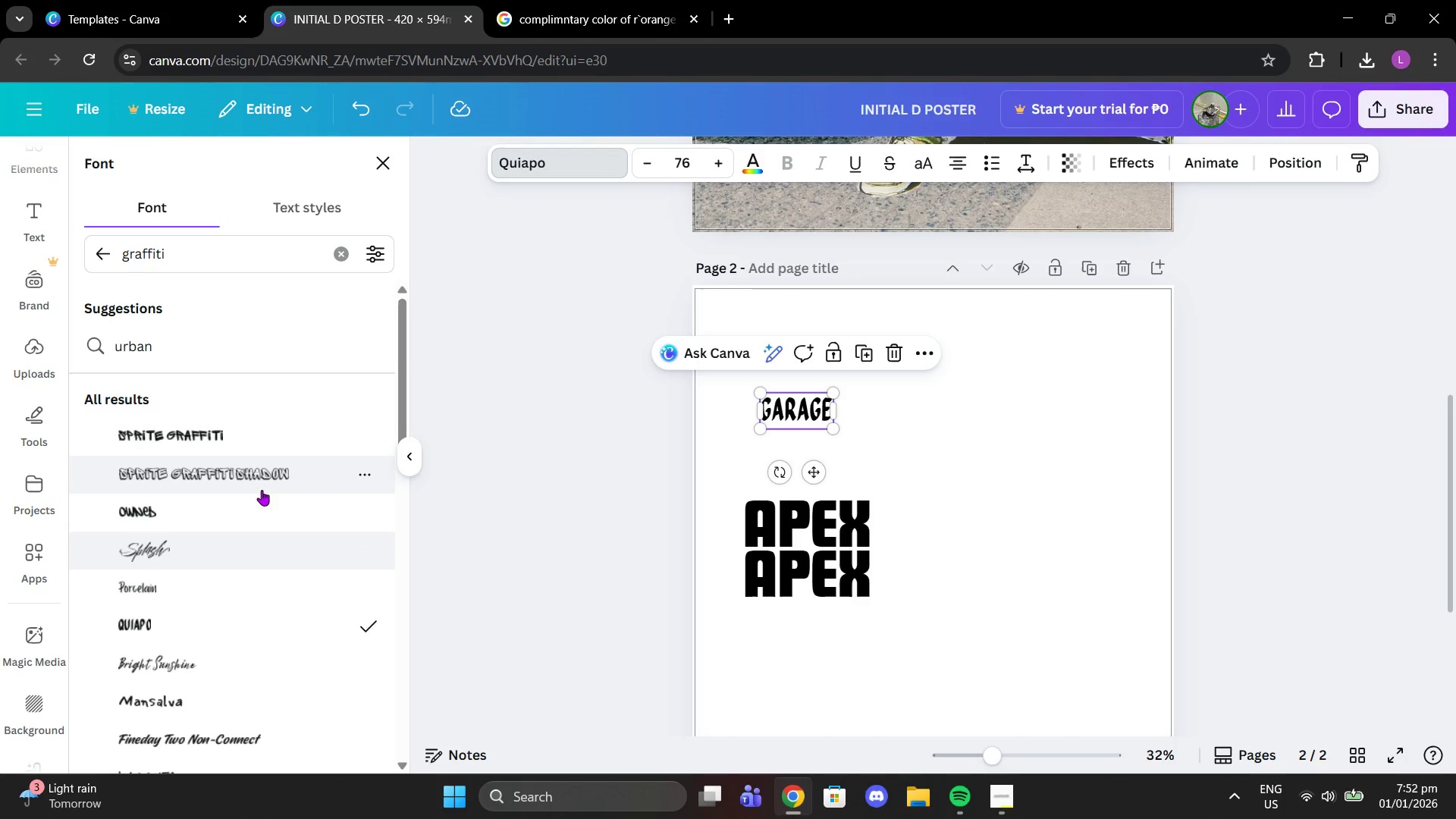 
scroll: coordinate [253, 469], scroll_direction: down, amount: 2.0
 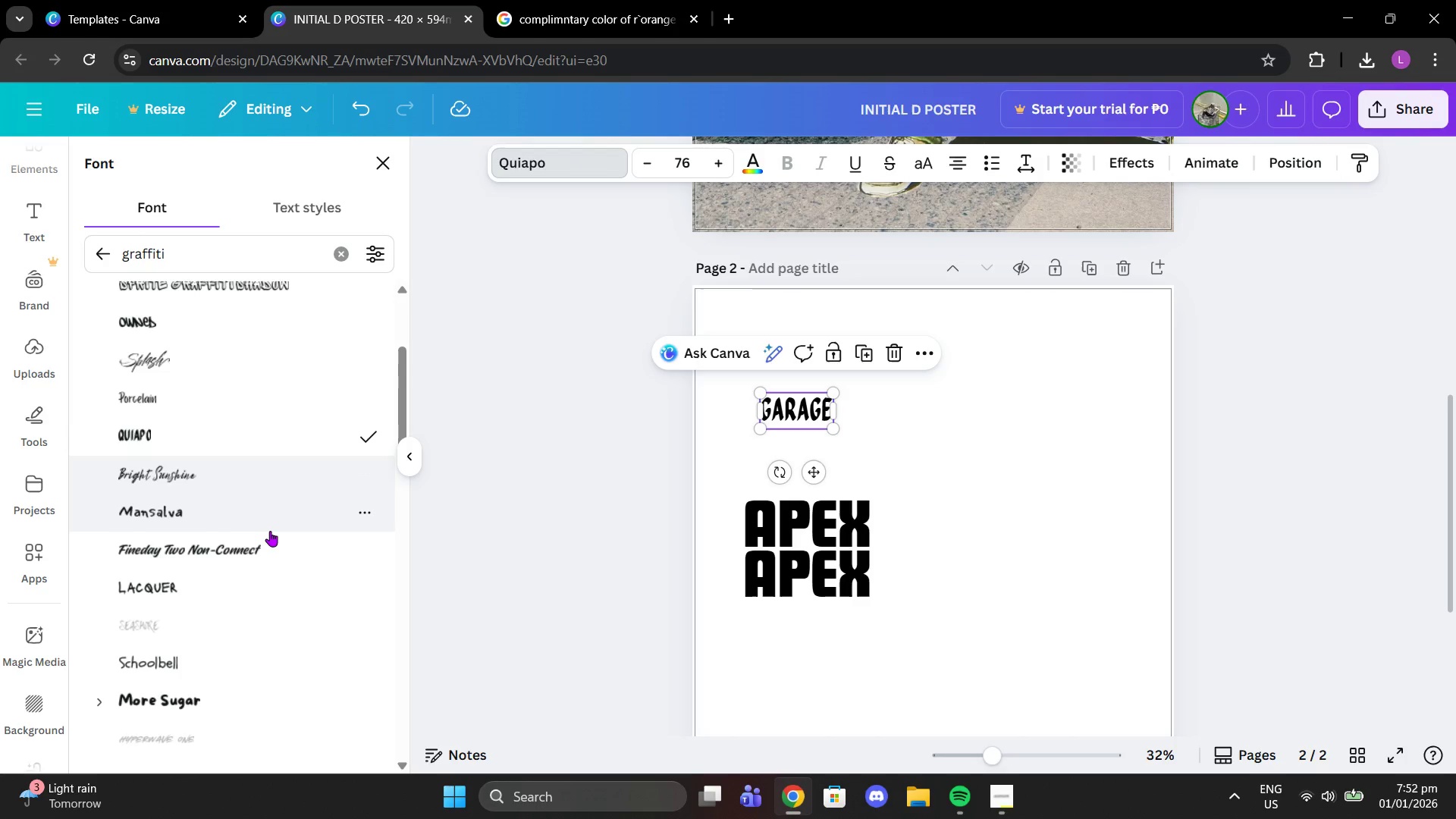 
scroll: coordinate [270, 533], scroll_direction: up, amount: 3.0
 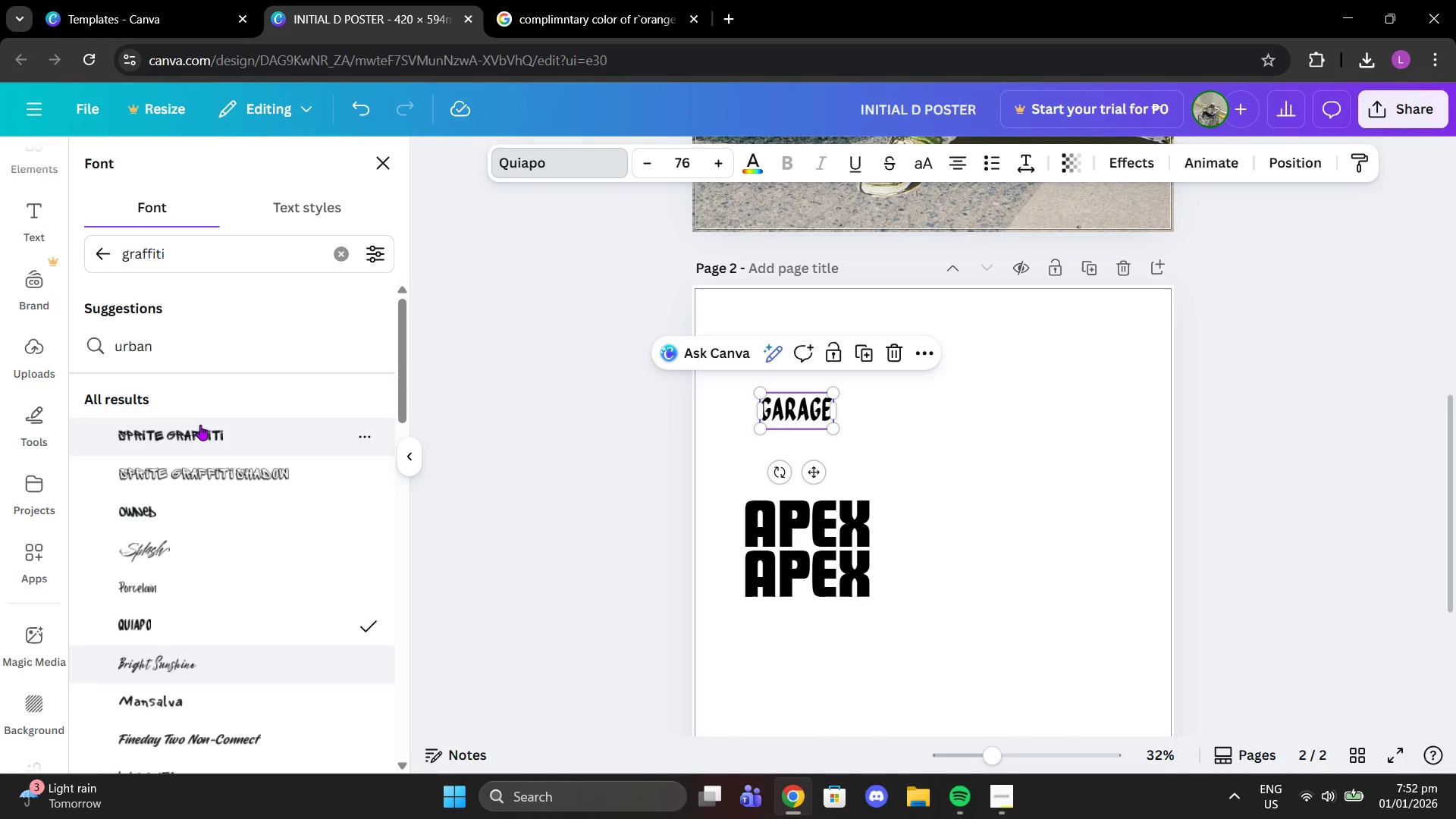 
left_click([202, 431])
 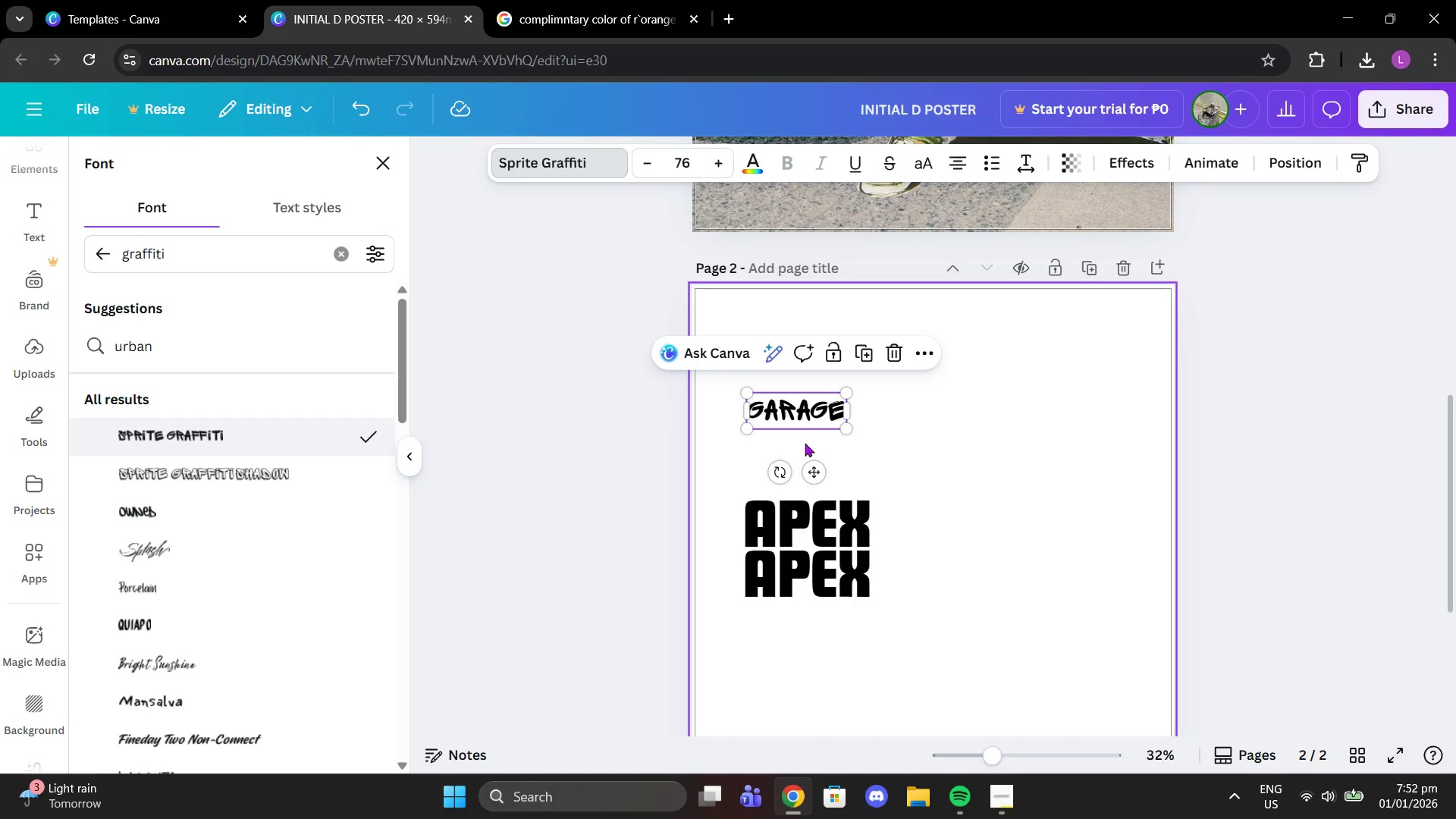 
left_click_drag(start_coordinate=[795, 414], to_coordinate=[809, 552])
 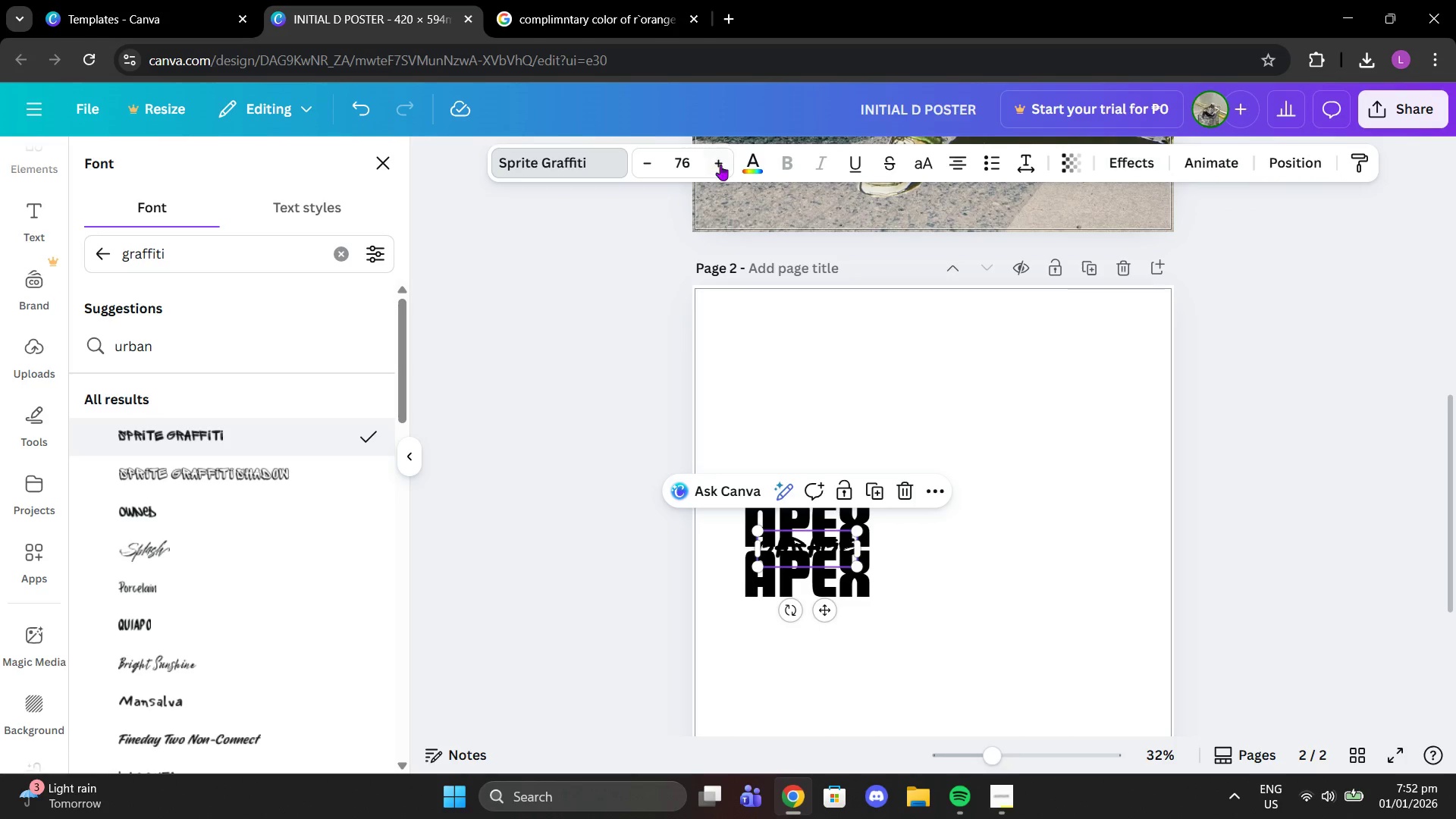 
left_click([745, 164])
 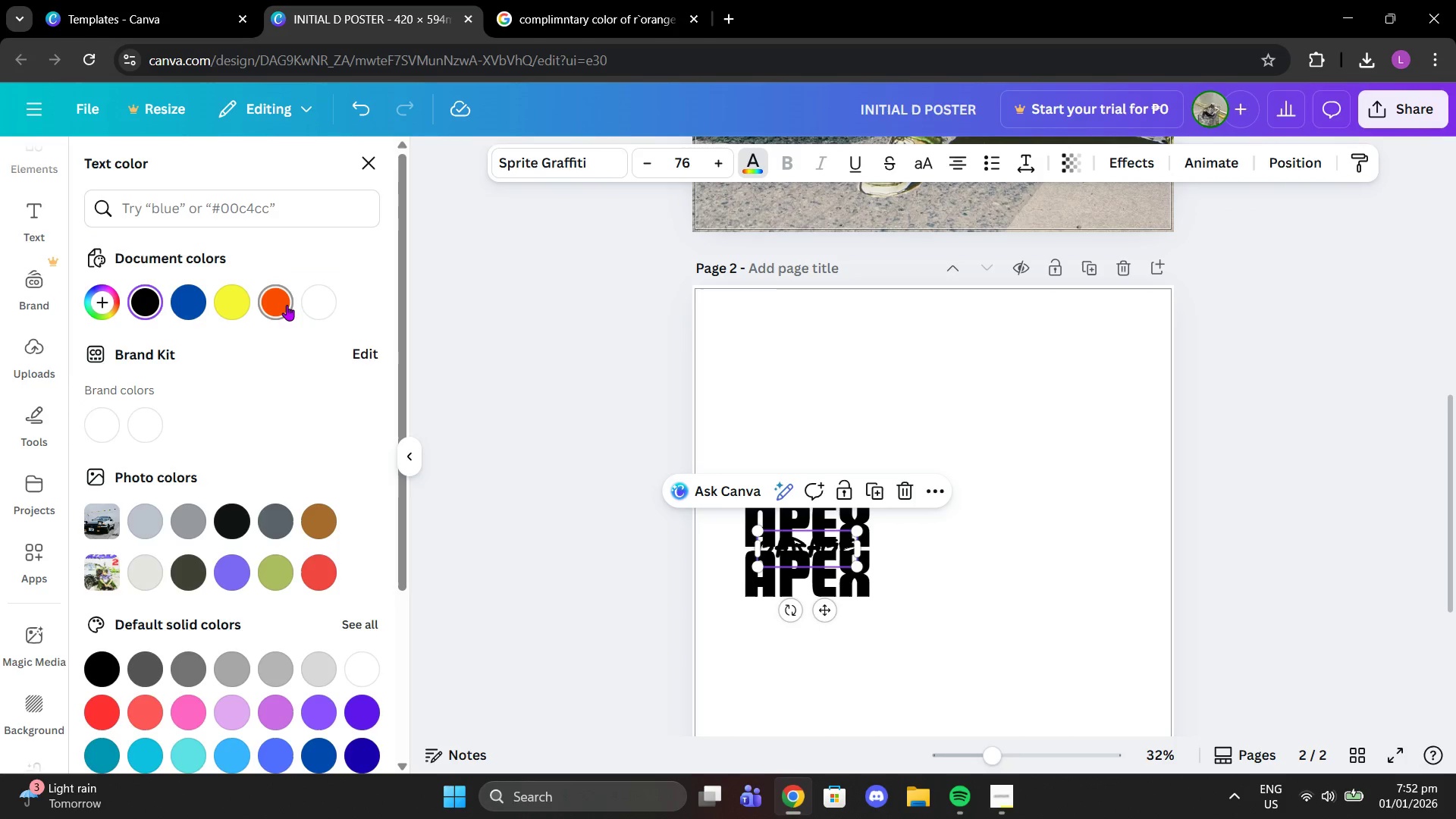 
left_click([325, 301])
 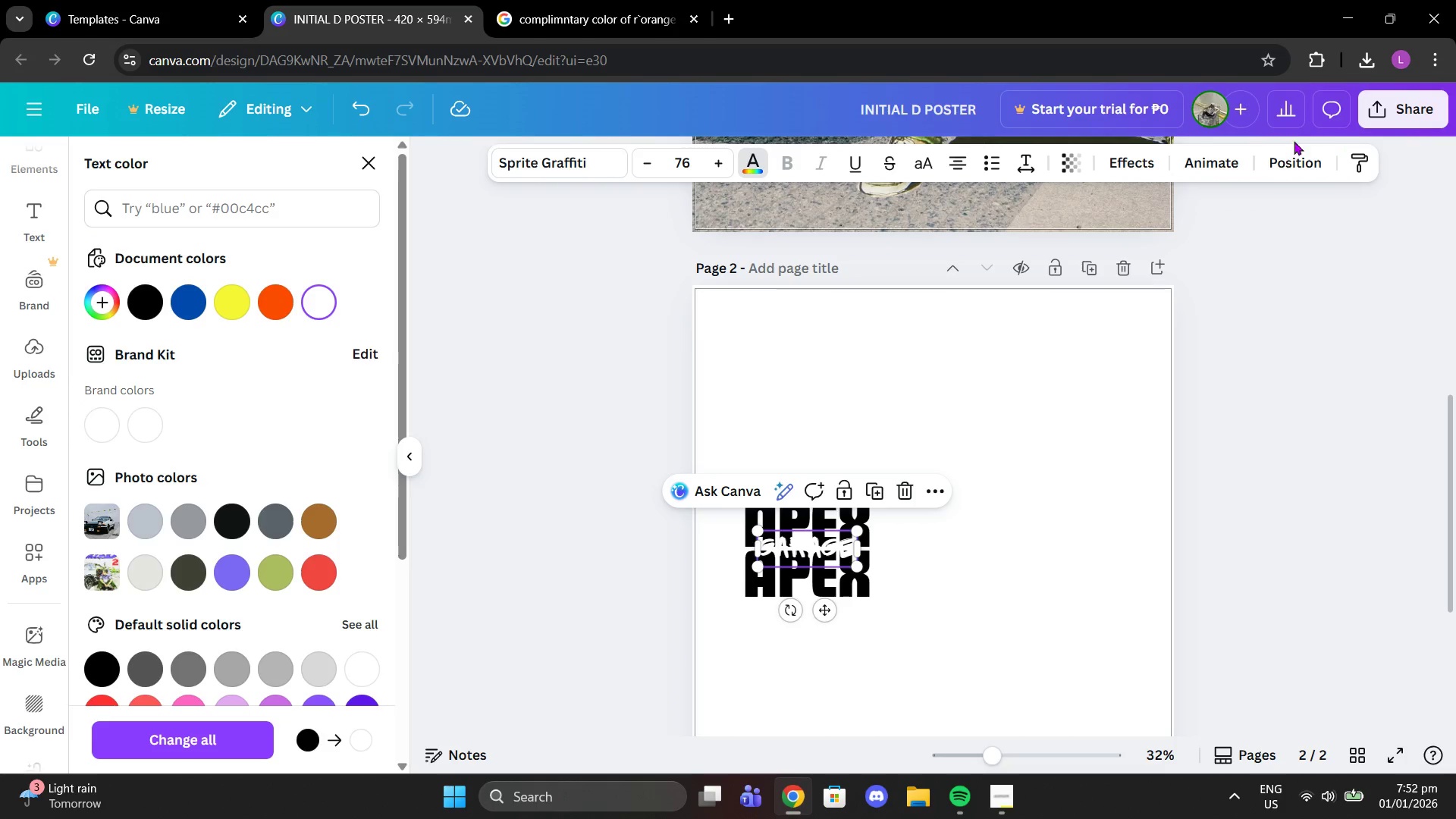 
left_click([1142, 155])
 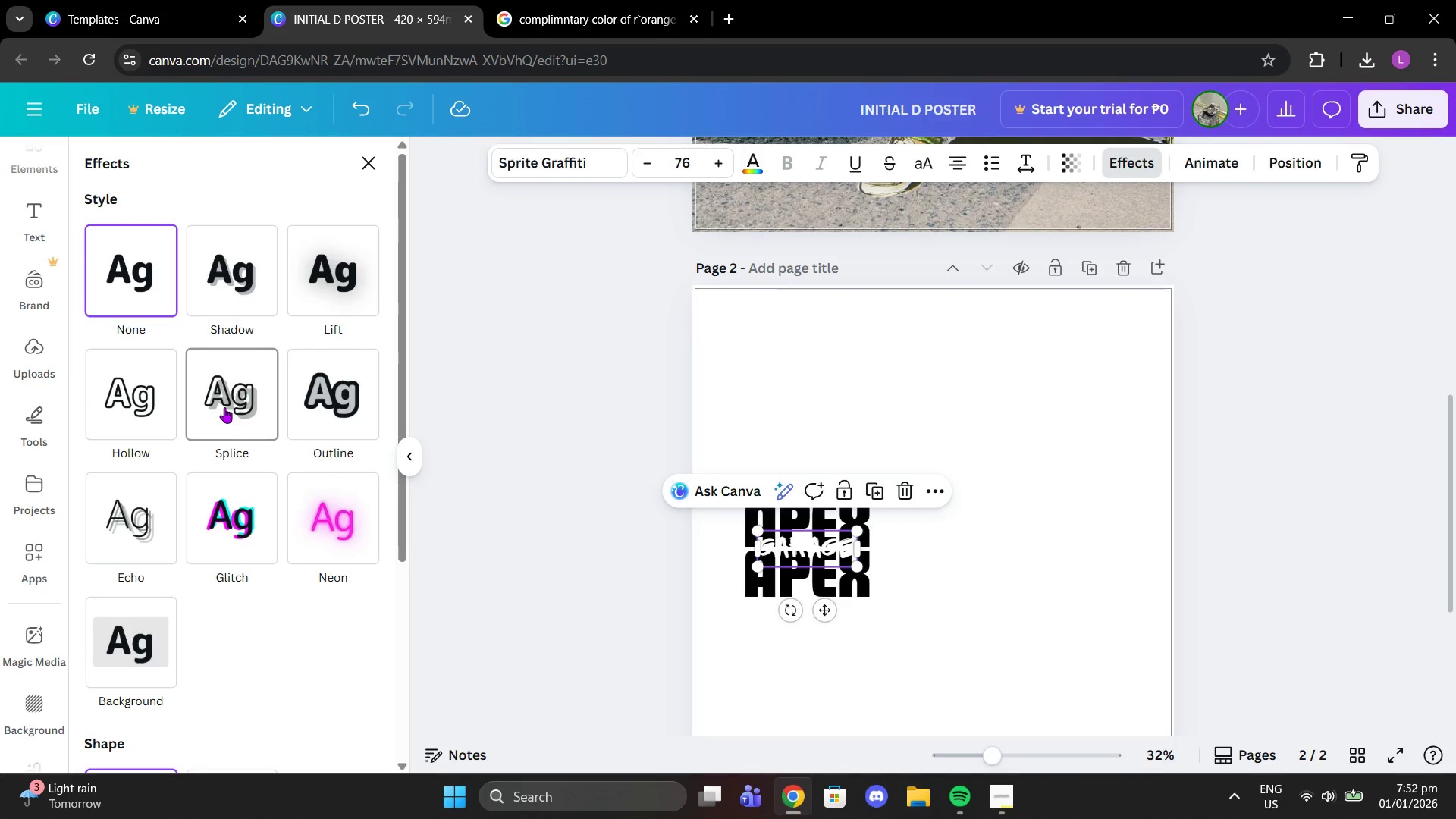 
left_click([333, 389])
 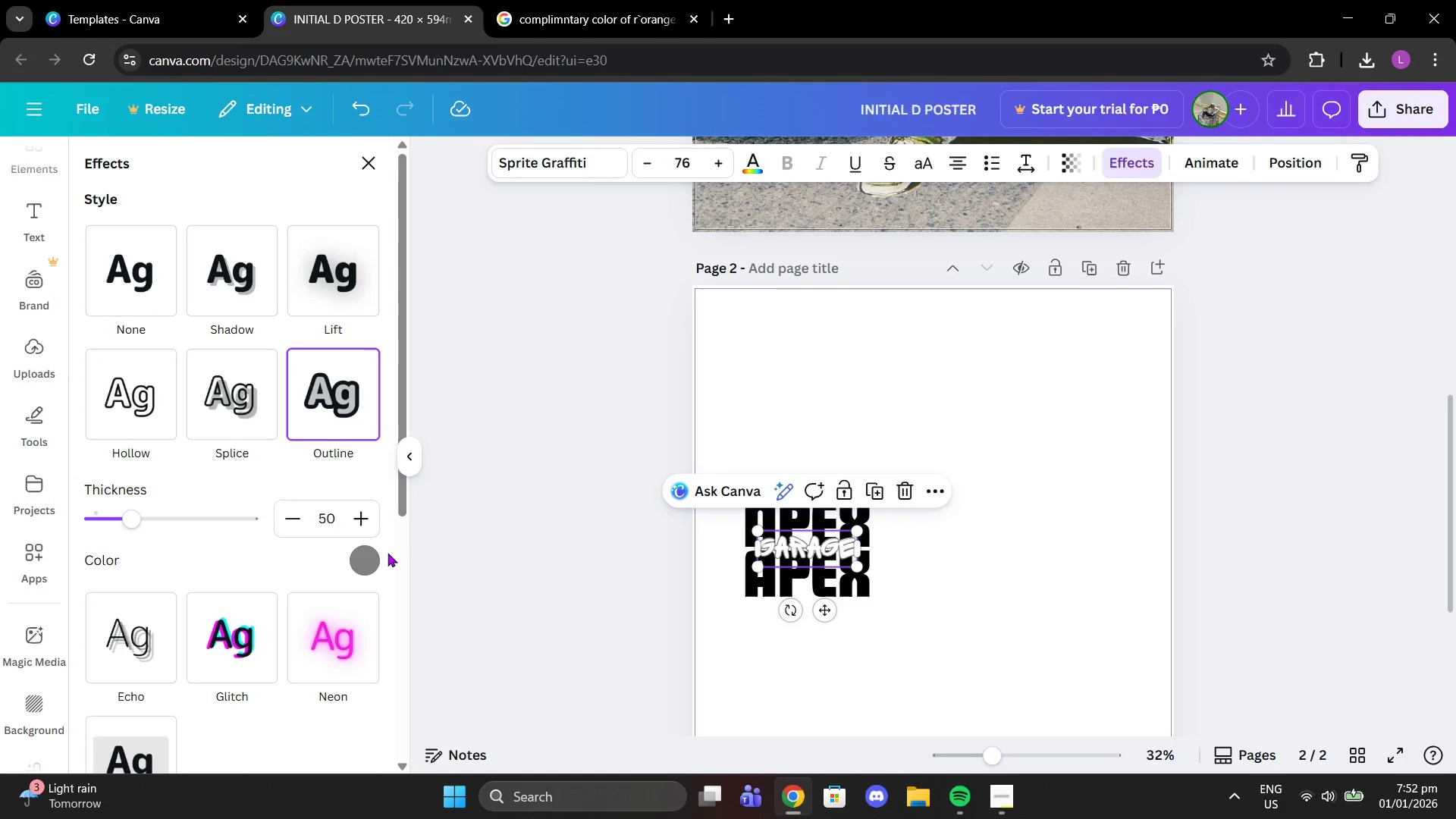 
left_click([375, 552])
 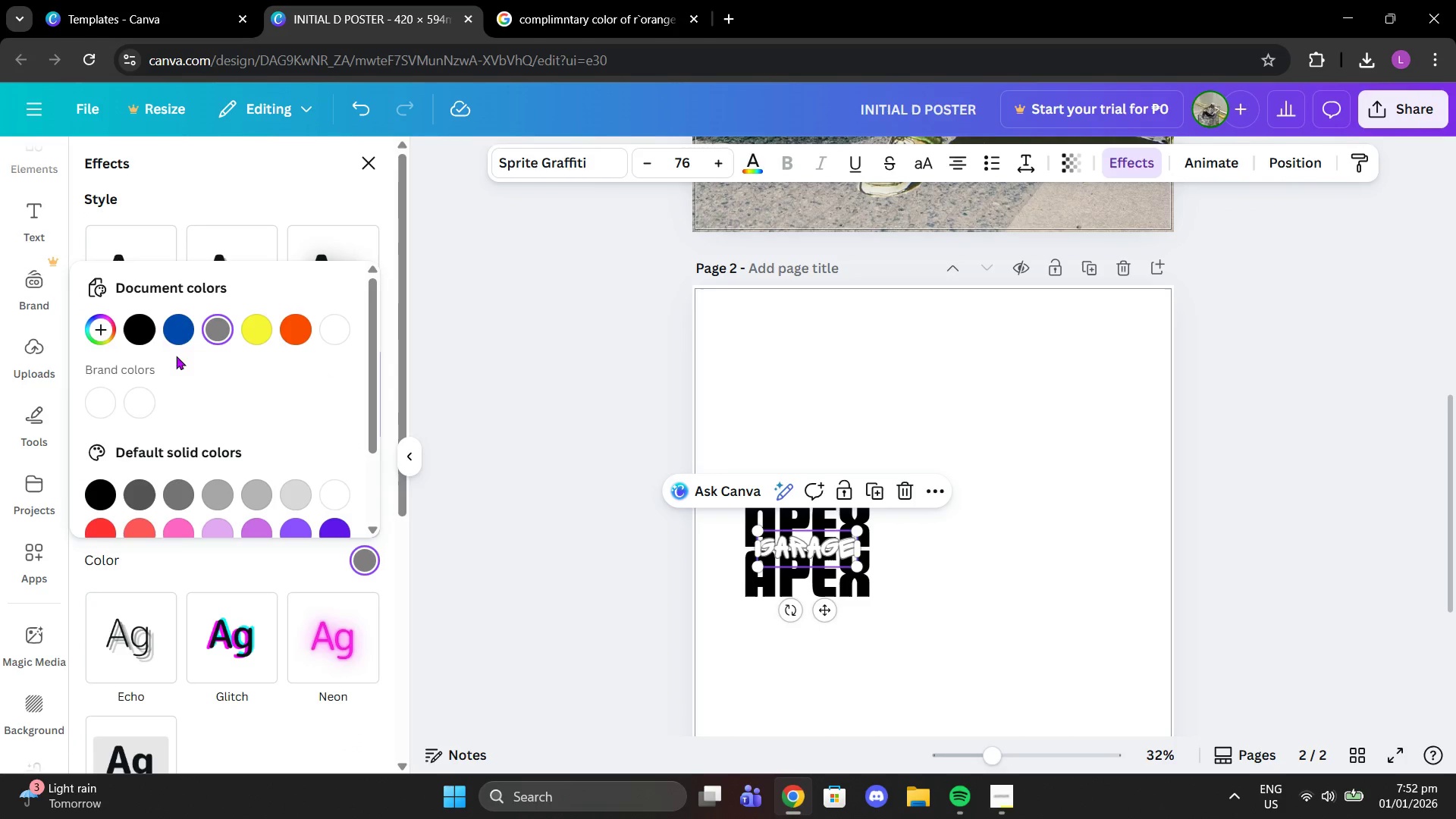 
left_click([145, 325])
 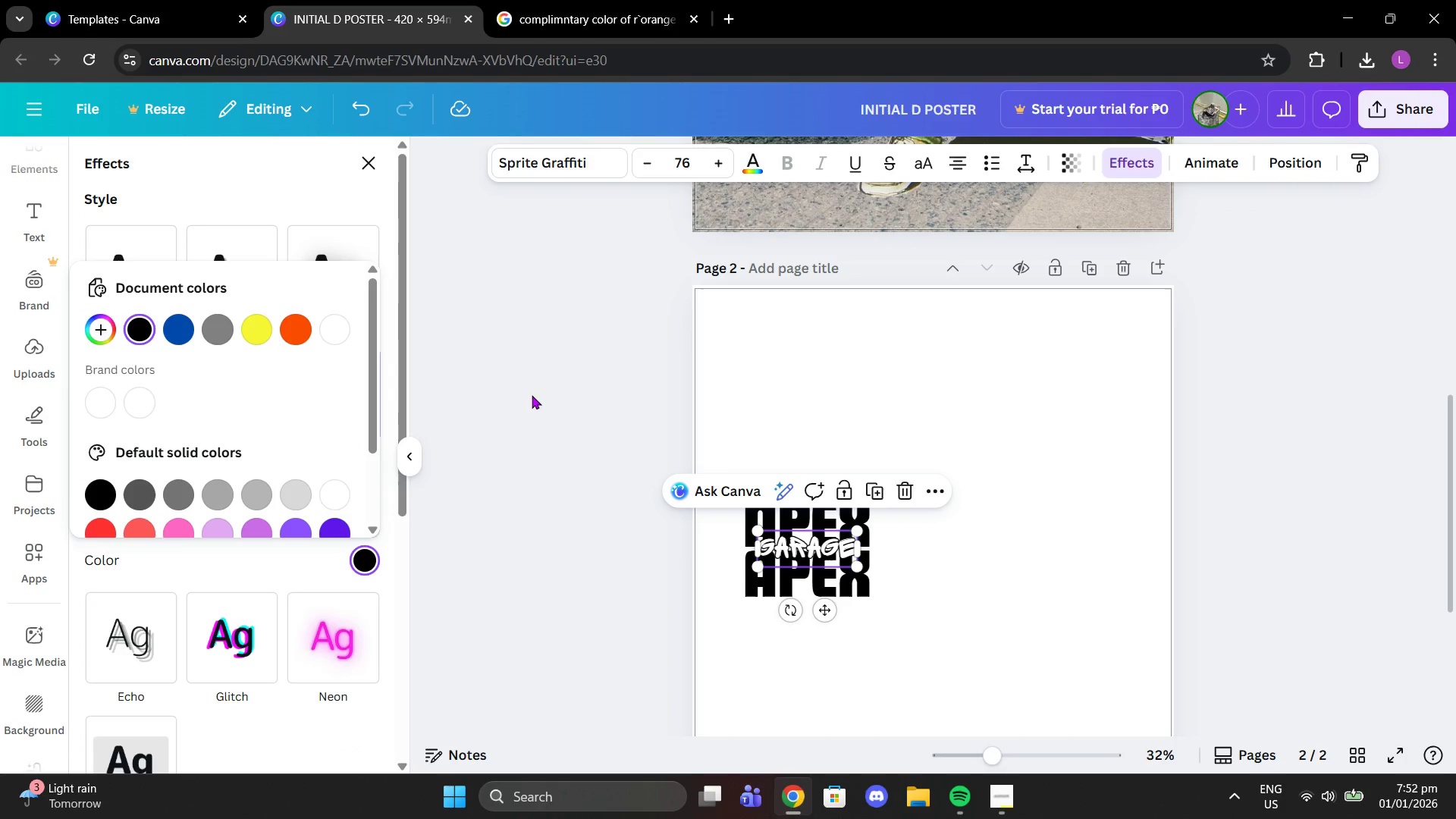 
left_click([533, 395])
 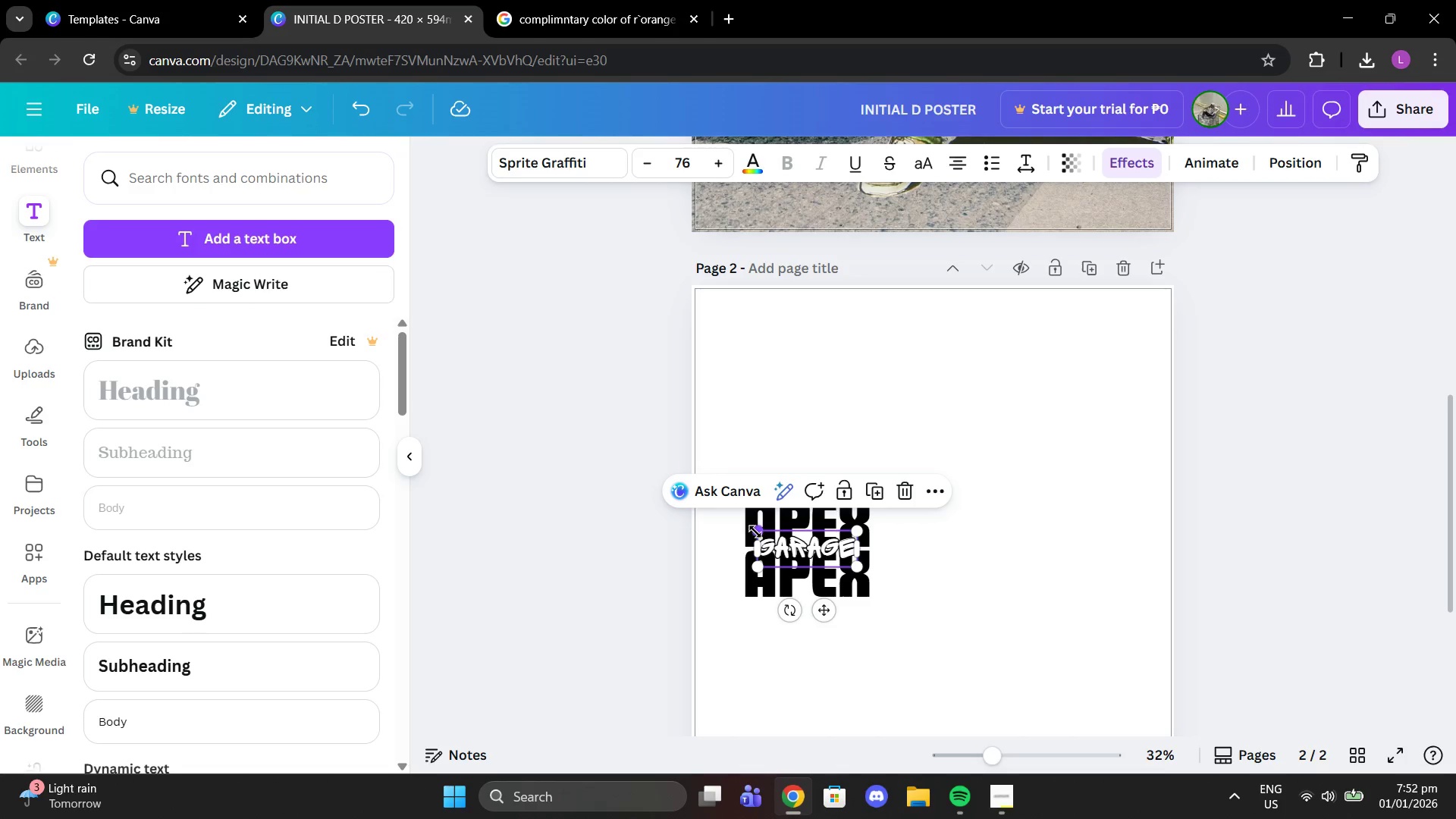 
left_click_drag(start_coordinate=[758, 532], to_coordinate=[732, 526])
 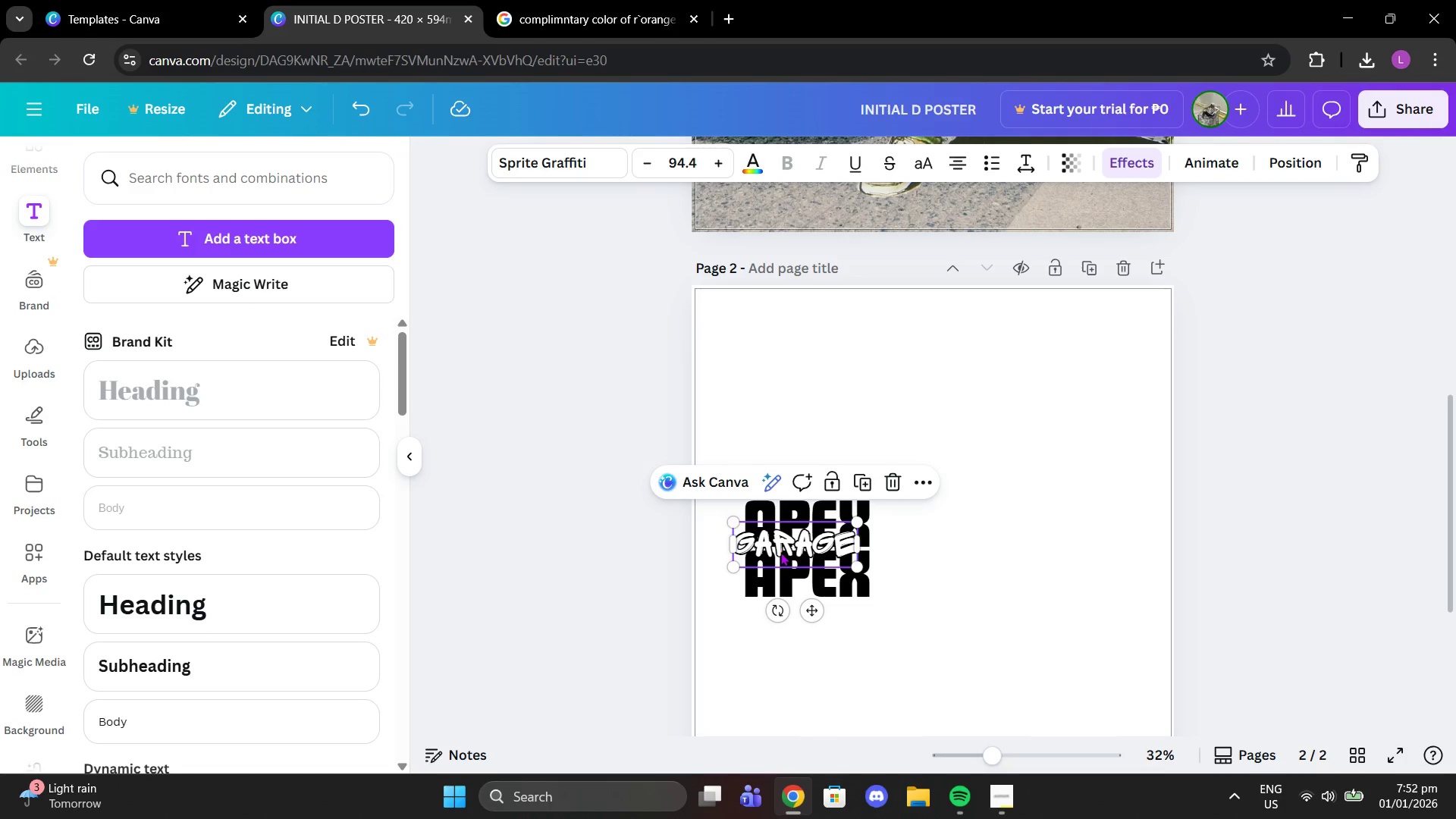 
left_click_drag(start_coordinate=[780, 552], to_coordinate=[793, 558])
 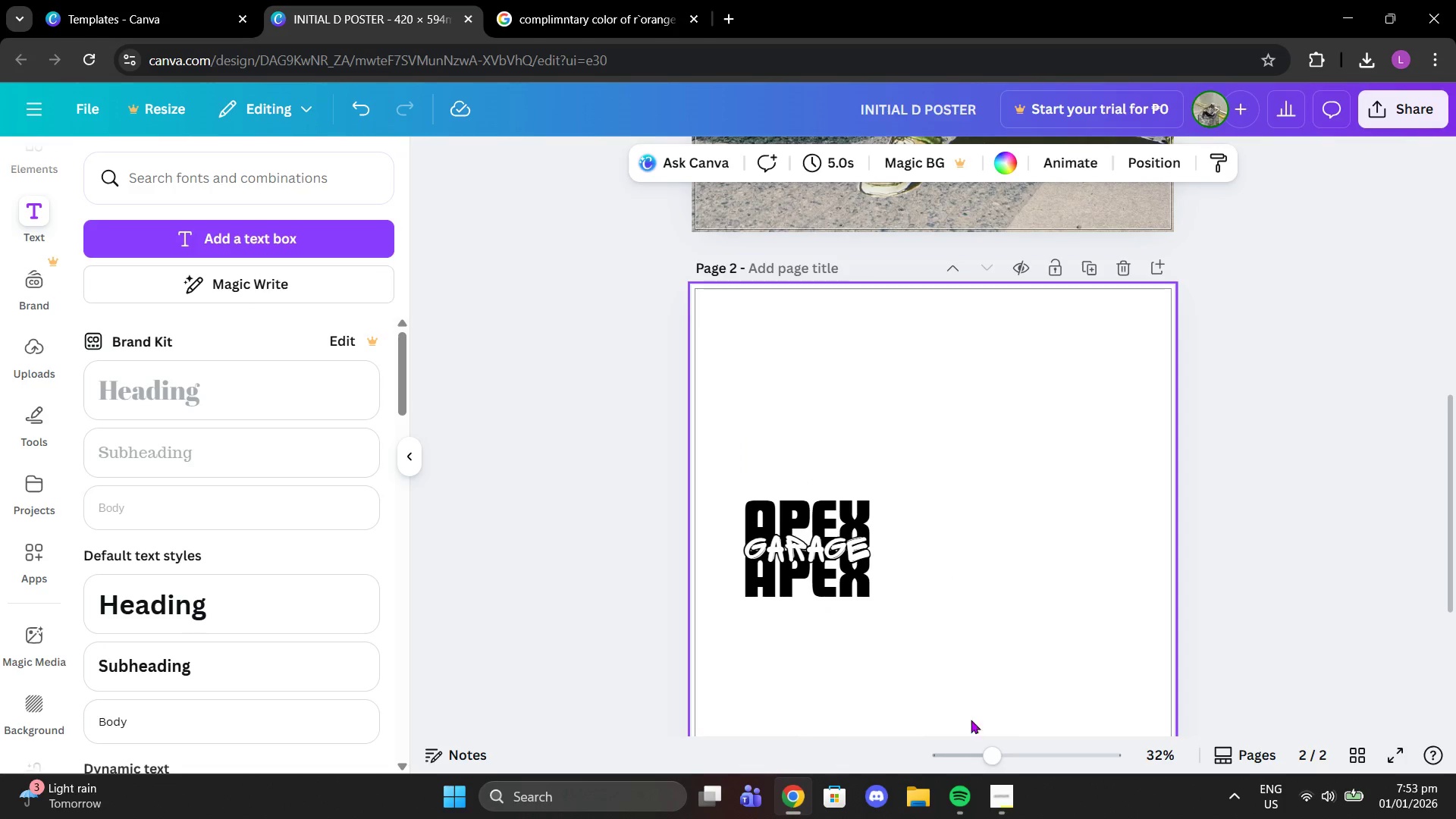 
left_click_drag(start_coordinate=[993, 755], to_coordinate=[1024, 752])
 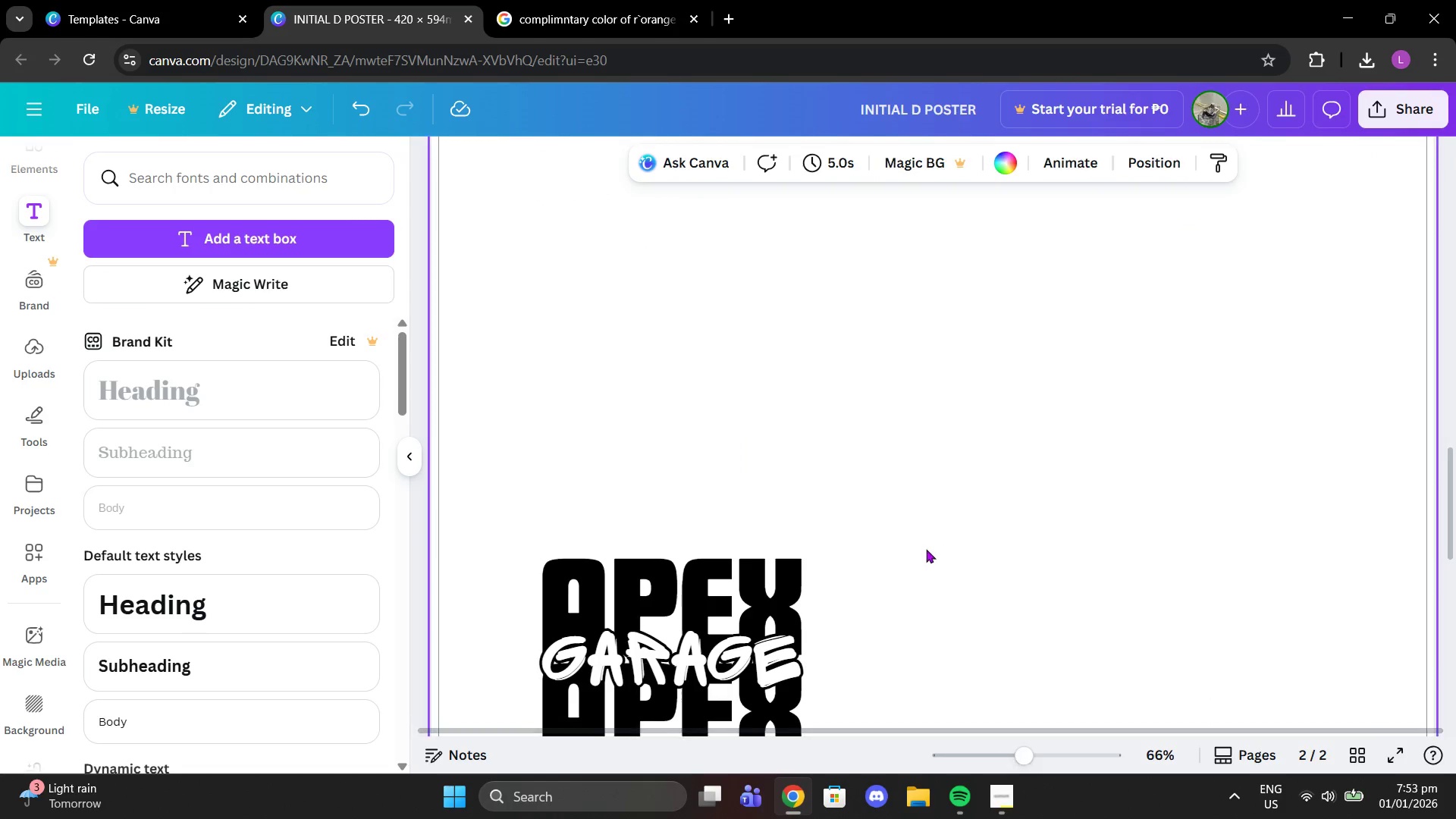 
scroll: coordinate [926, 549], scroll_direction: down, amount: 1.0
 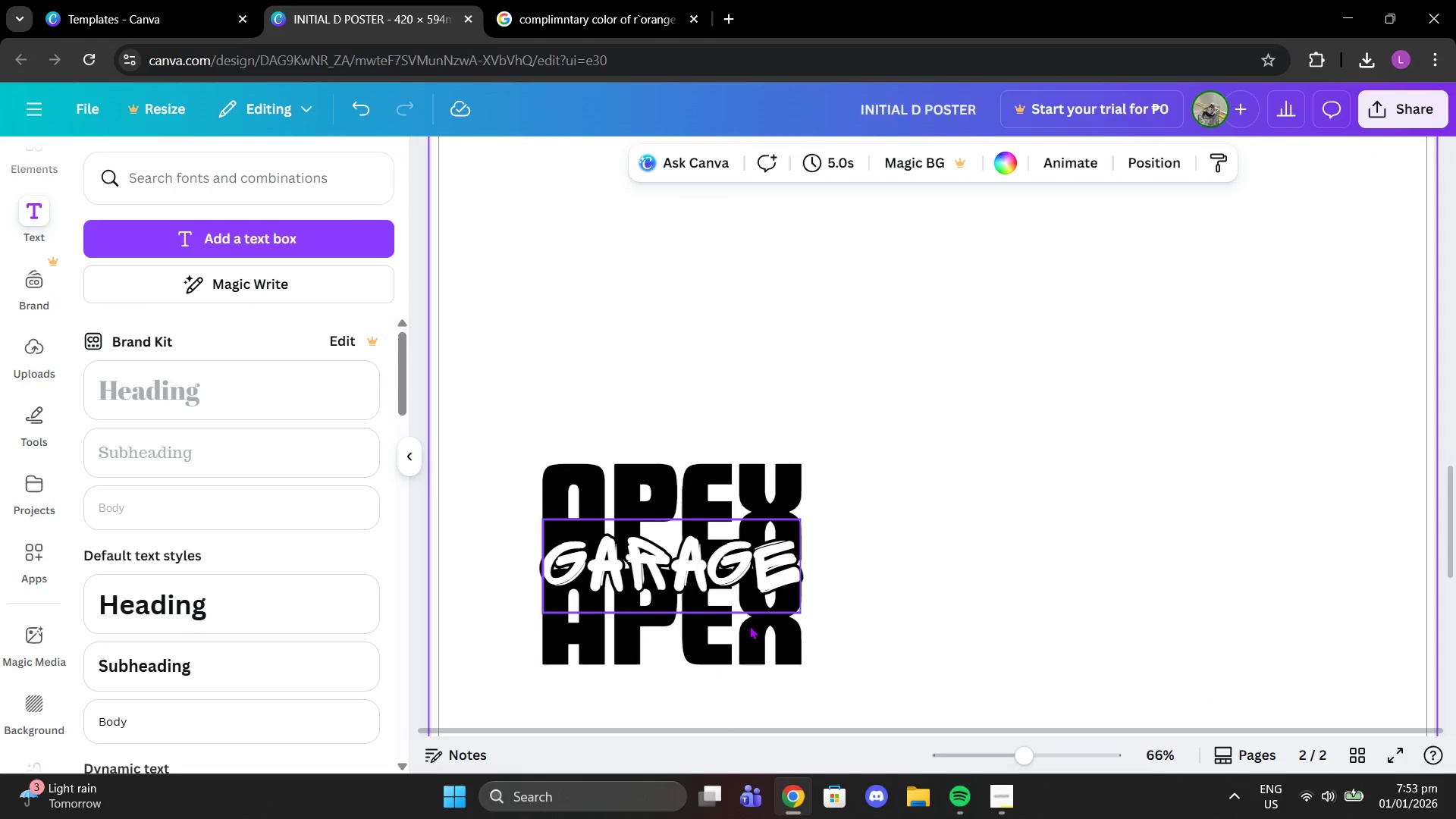 
left_click([749, 629])
 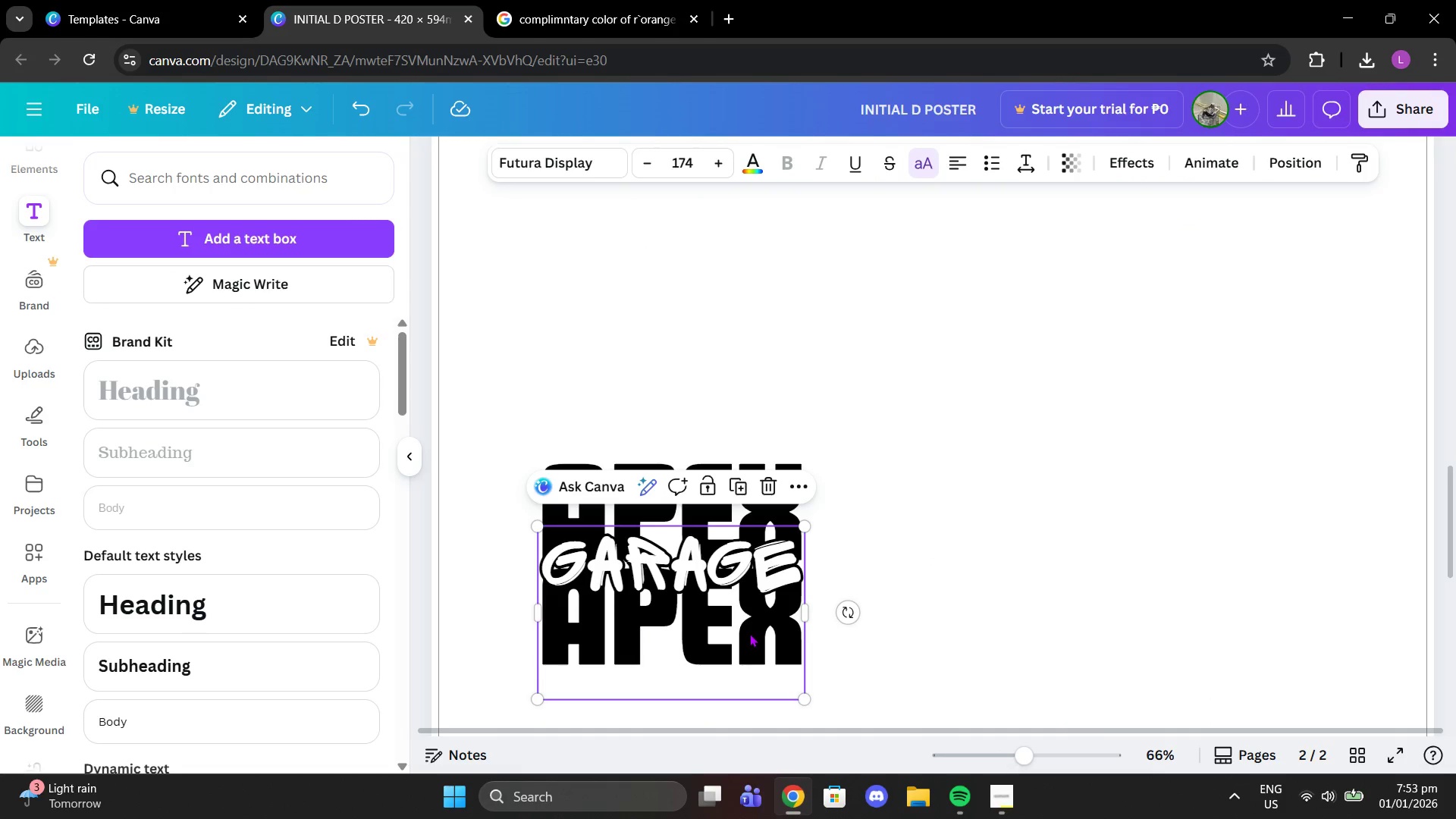 
left_click_drag(start_coordinate=[749, 633], to_coordinate=[749, 622])
 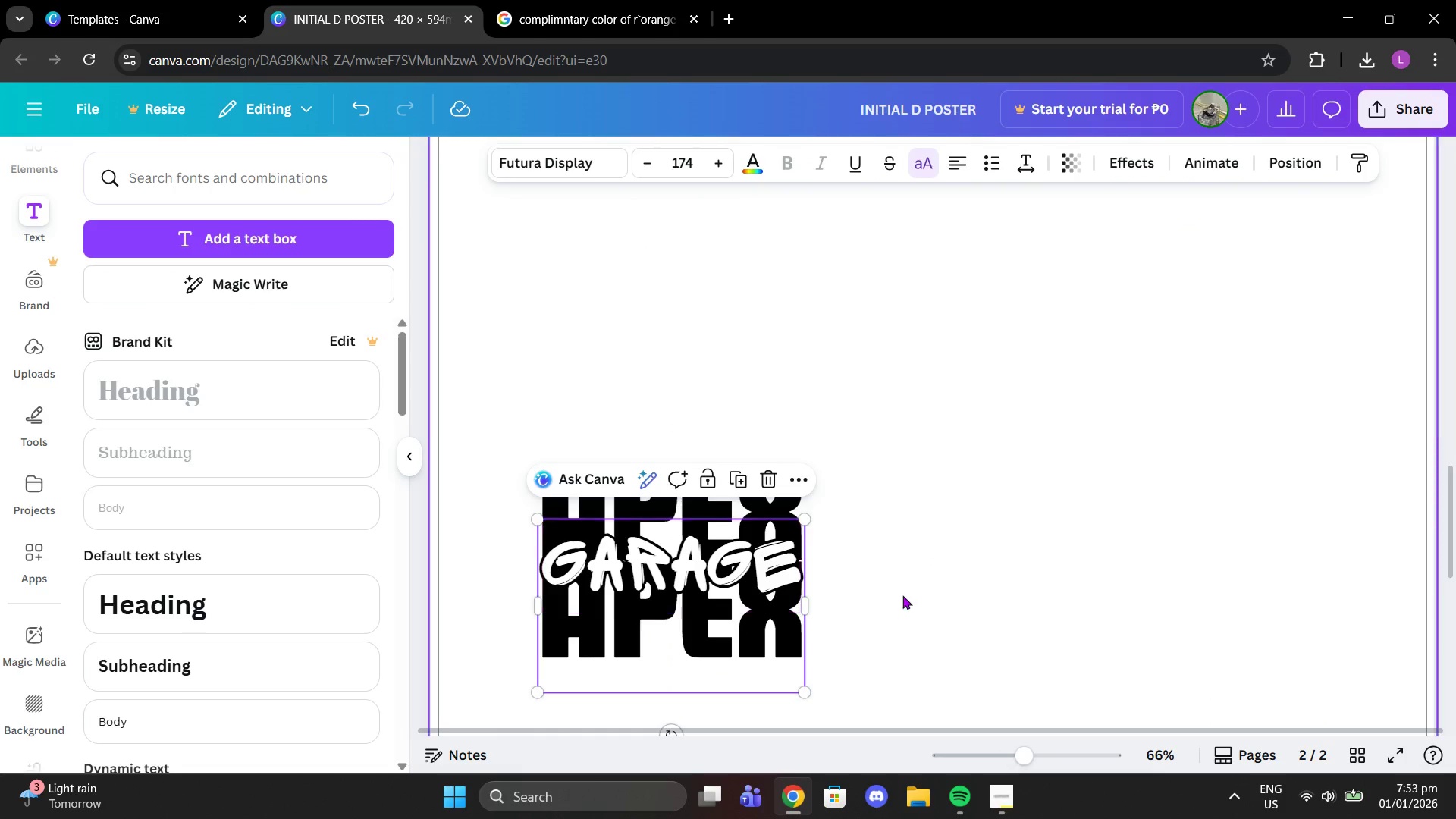 
left_click([902, 595])
 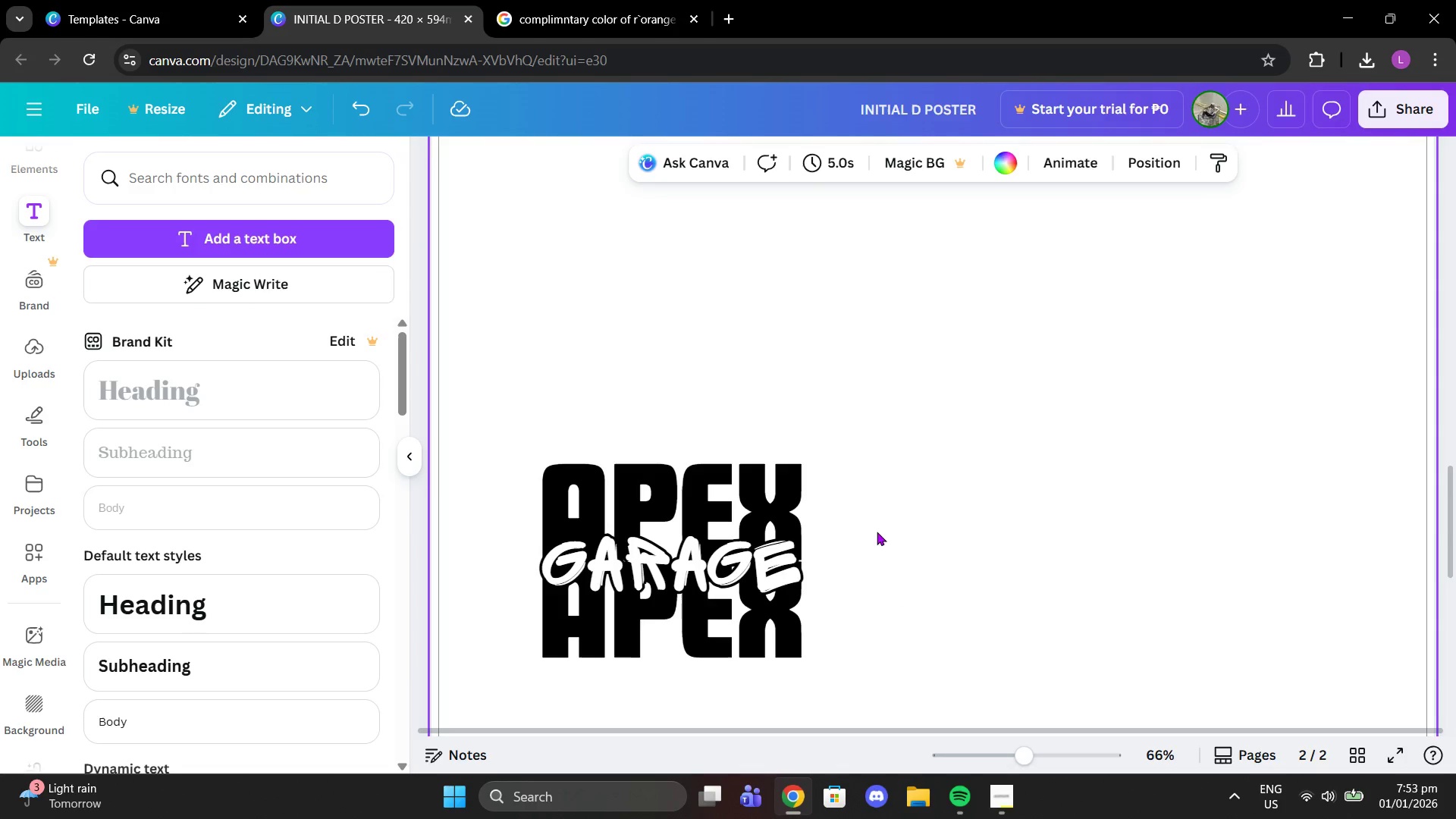 
left_click([778, 484])
 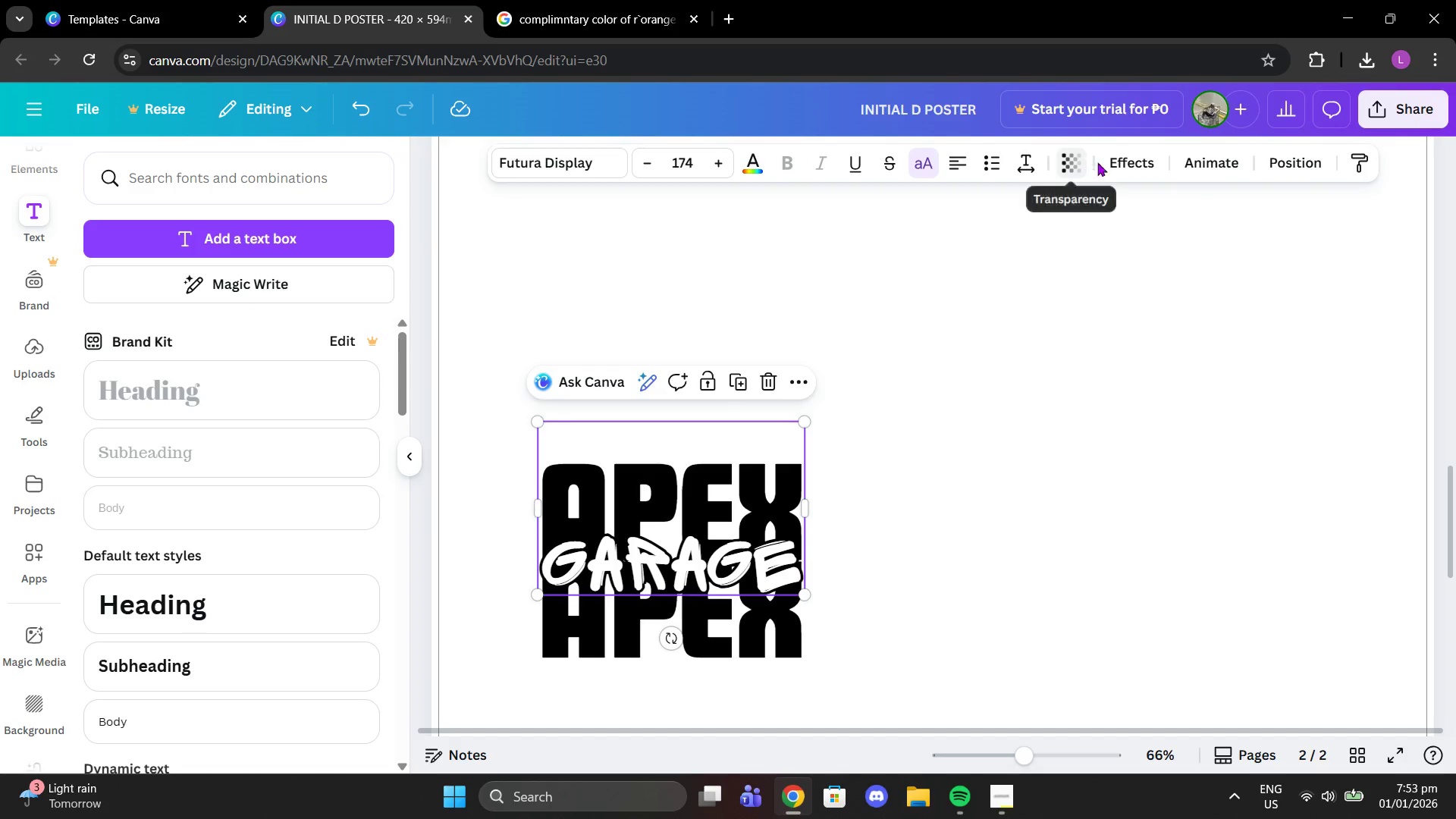 
left_click([1124, 161])
 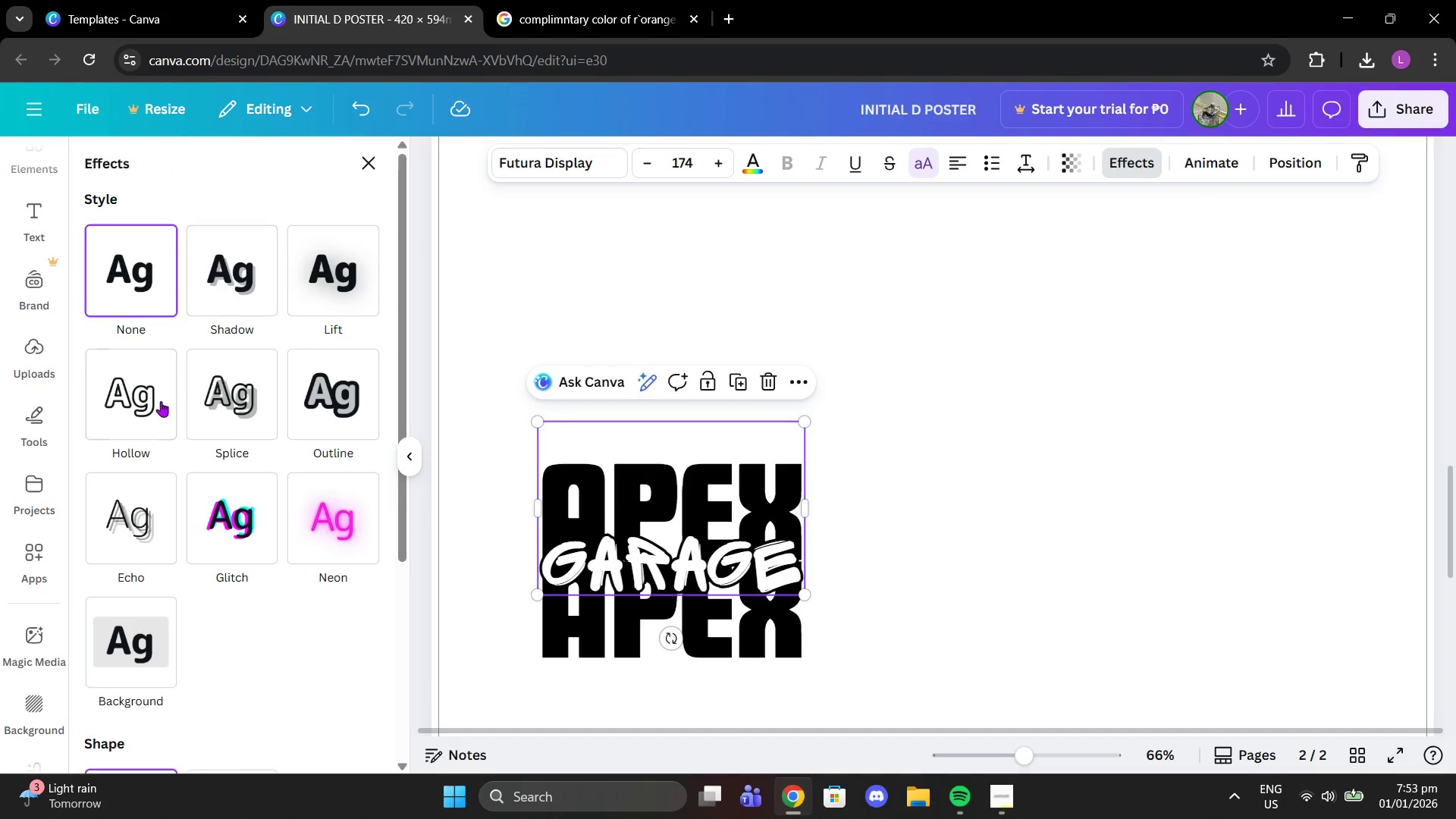 
left_click([136, 417])
 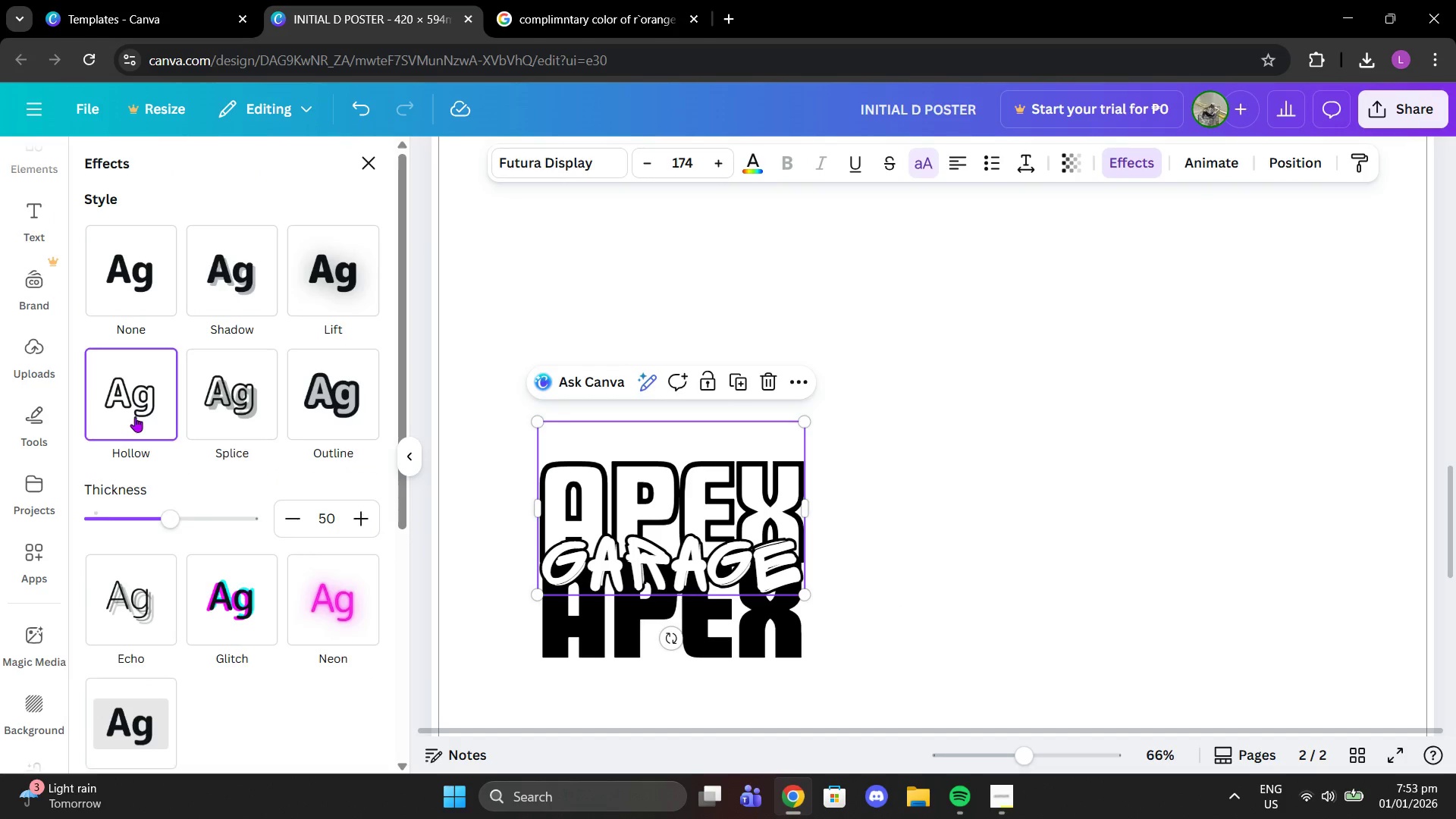 
left_click([115, 268])
 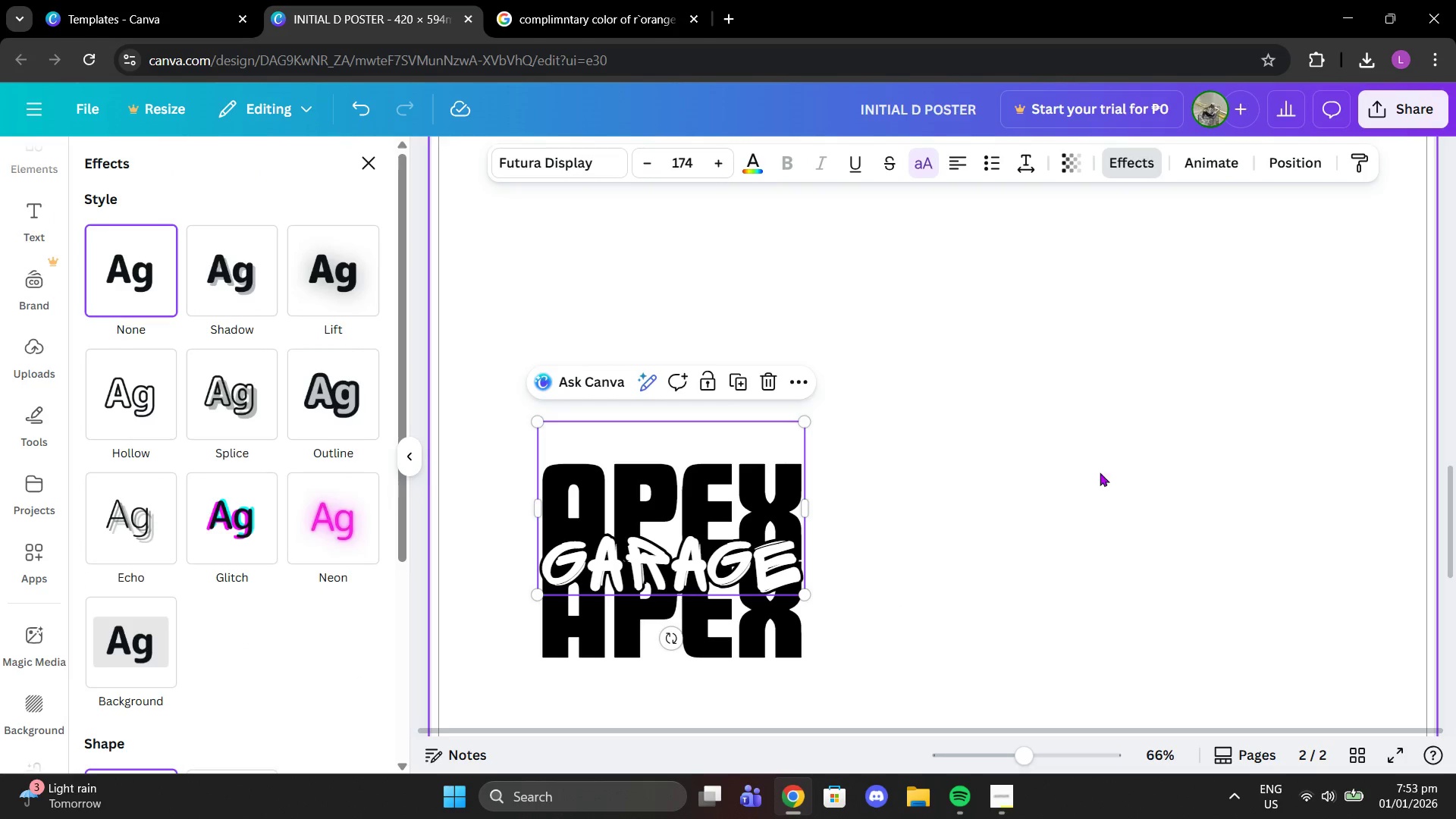 
left_click([974, 524])
 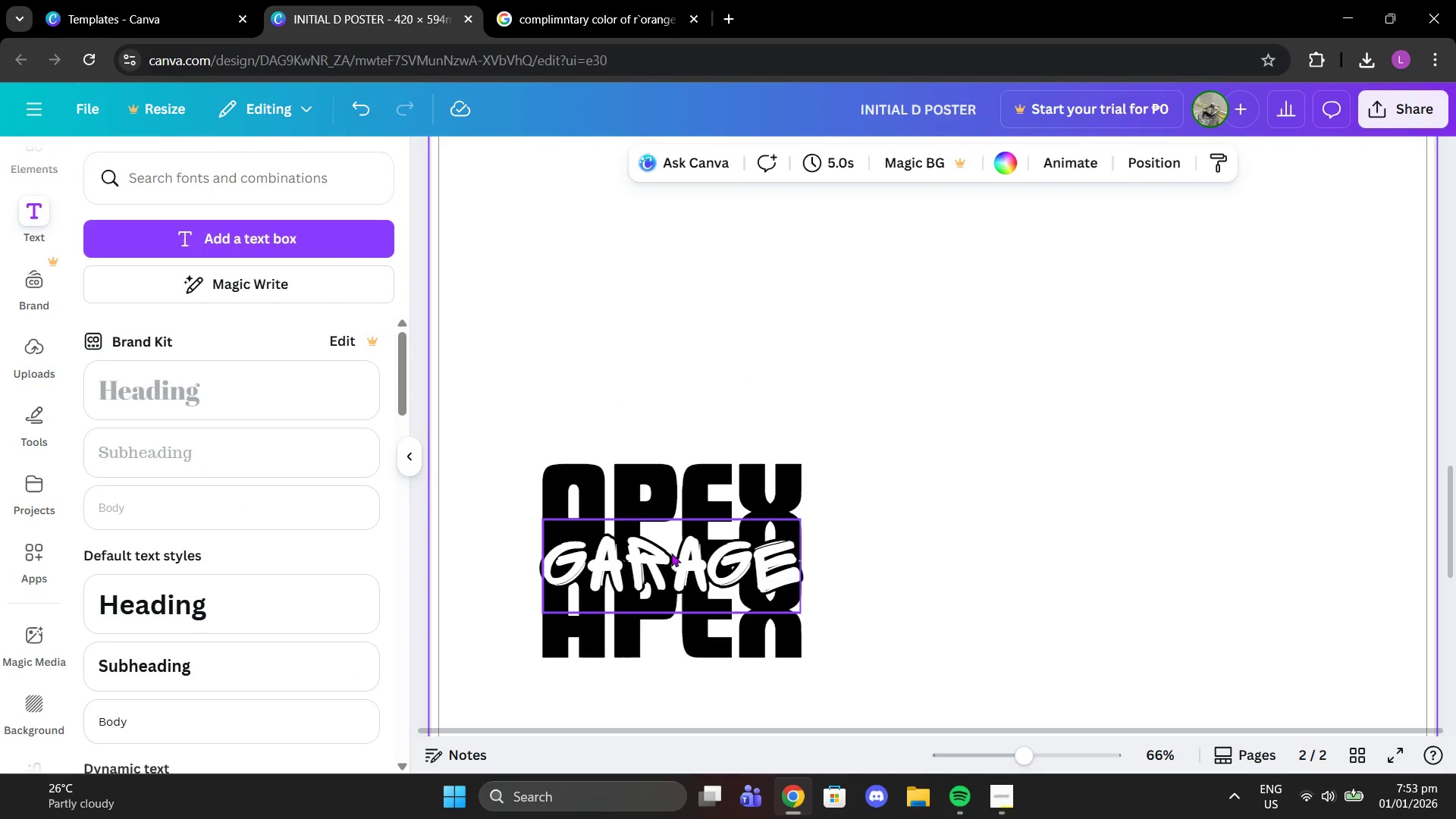 
left_click([642, 556])
 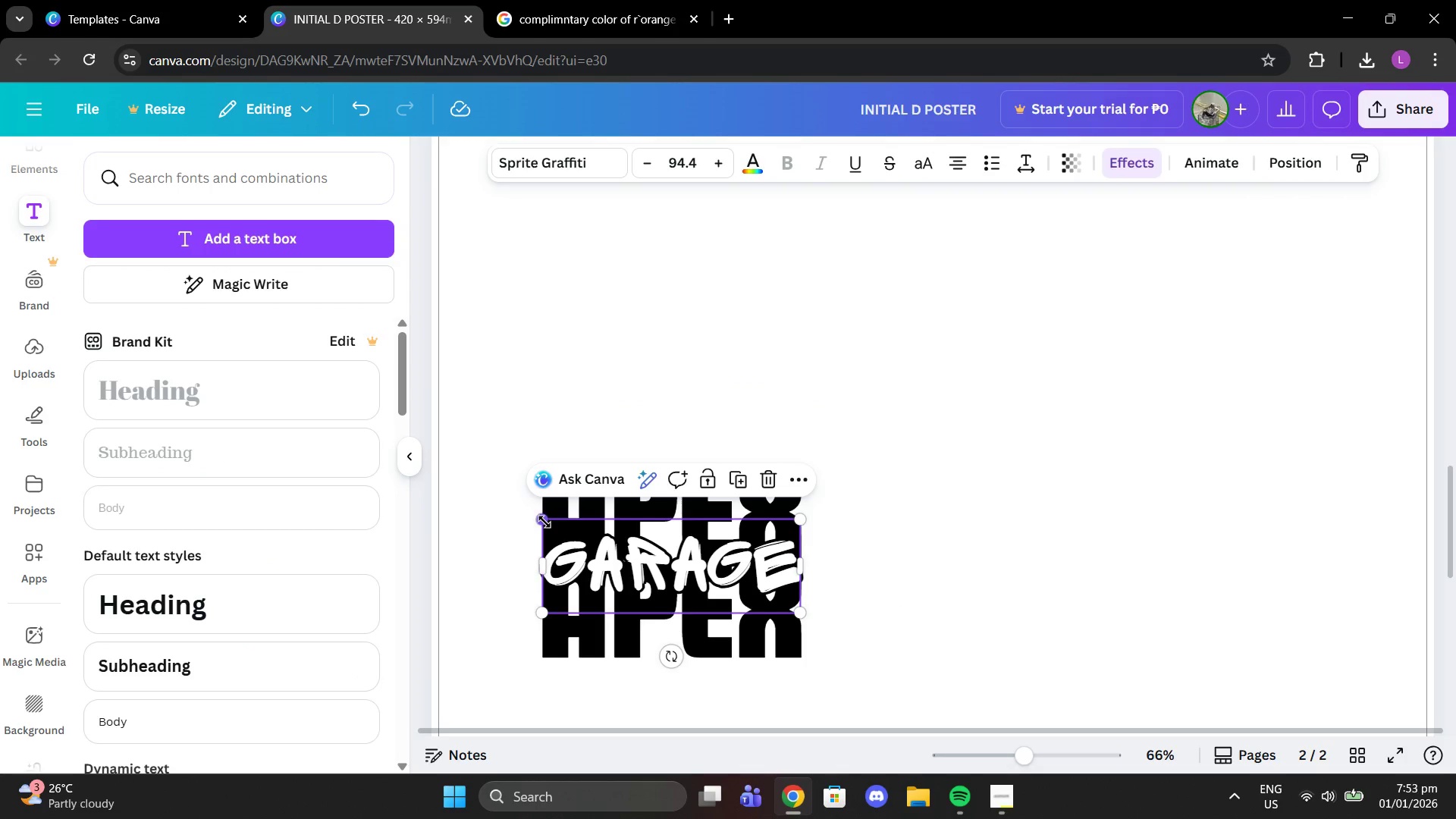 
left_click_drag(start_coordinate=[544, 522], to_coordinate=[564, 532])
 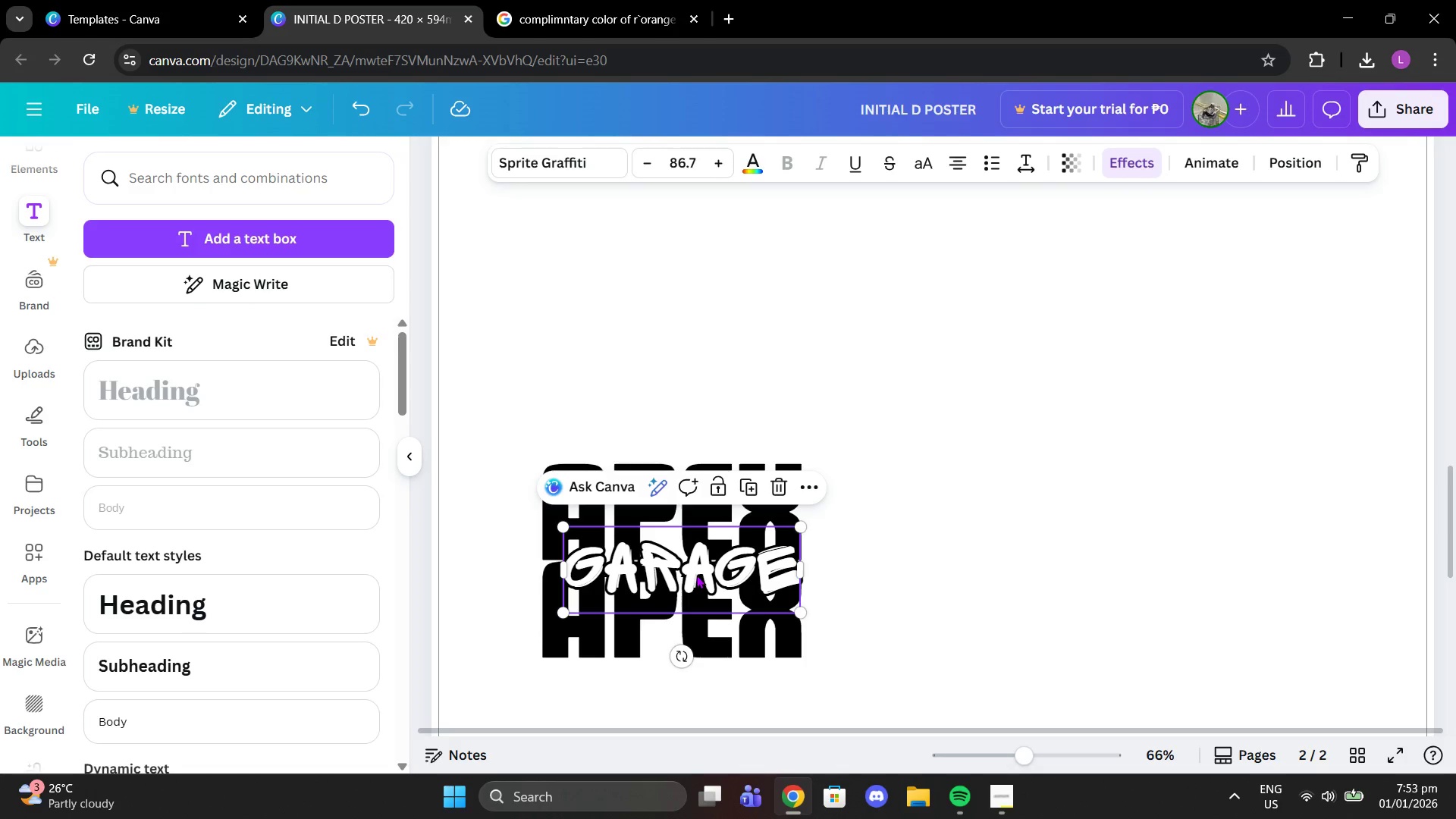 
left_click_drag(start_coordinate=[696, 575], to_coordinate=[682, 572])
 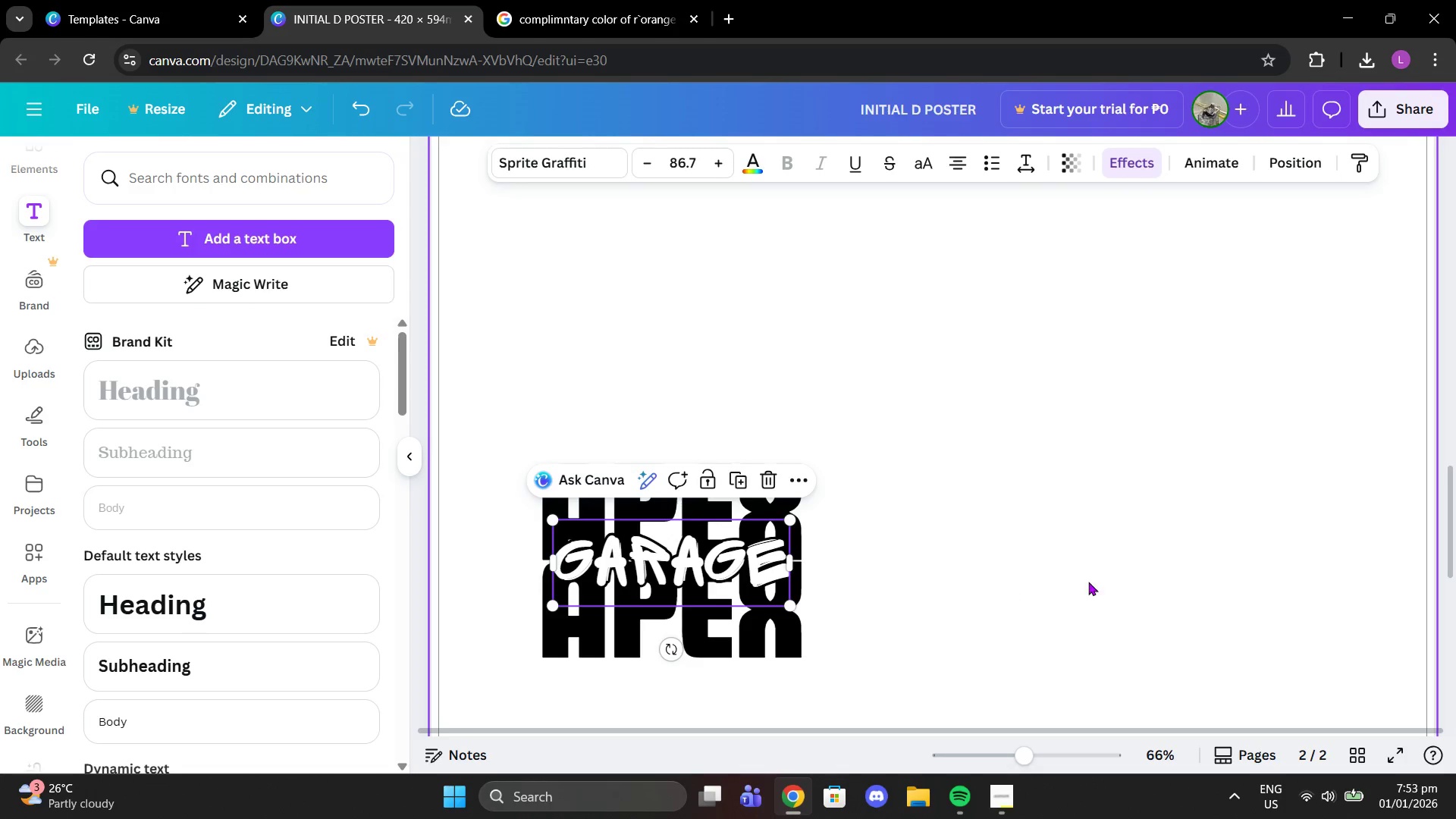 
left_click([1088, 582])
 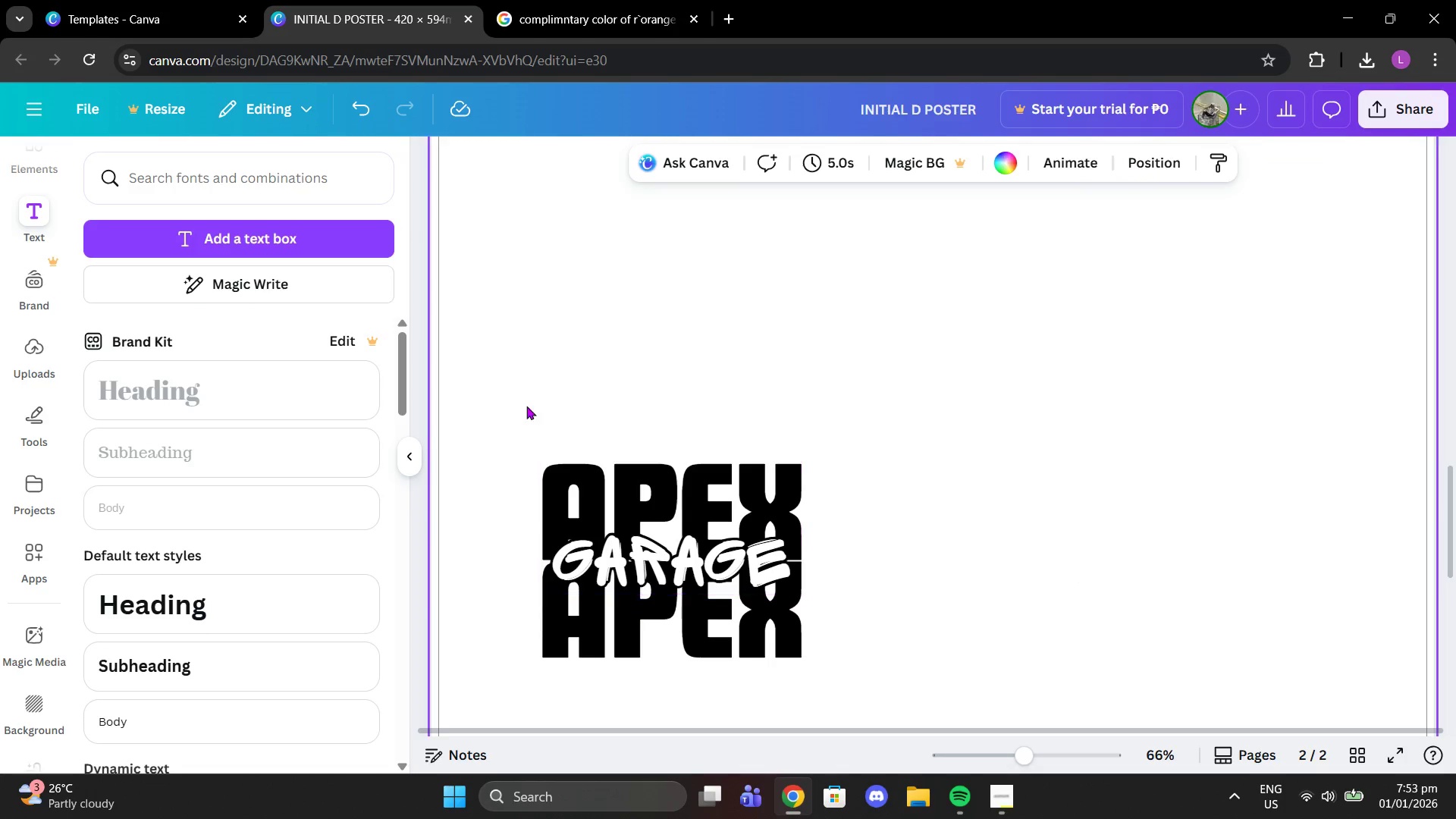 
left_click_drag(start_coordinate=[491, 396], to_coordinate=[902, 712])
 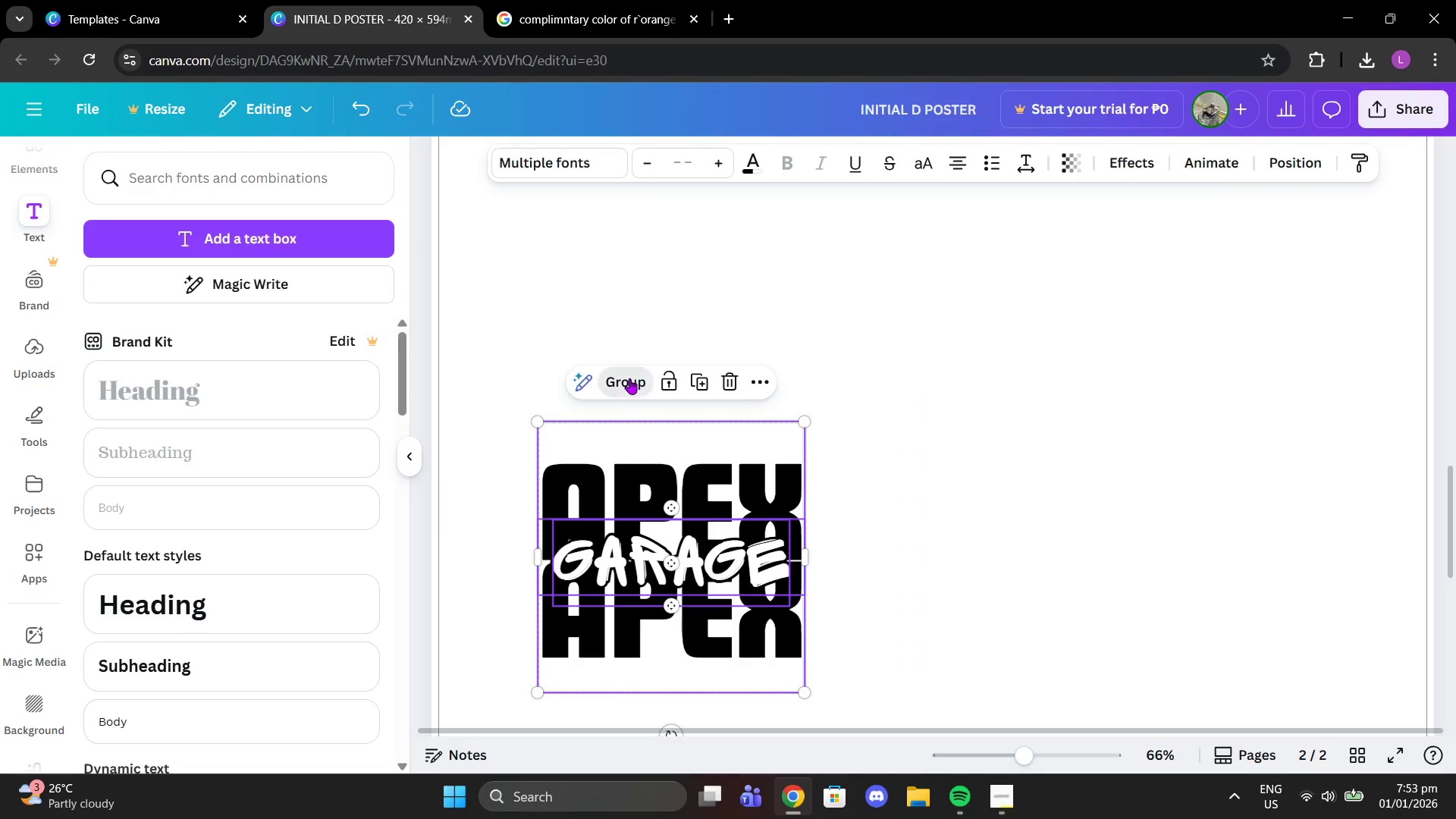 
double_click([1005, 534])
 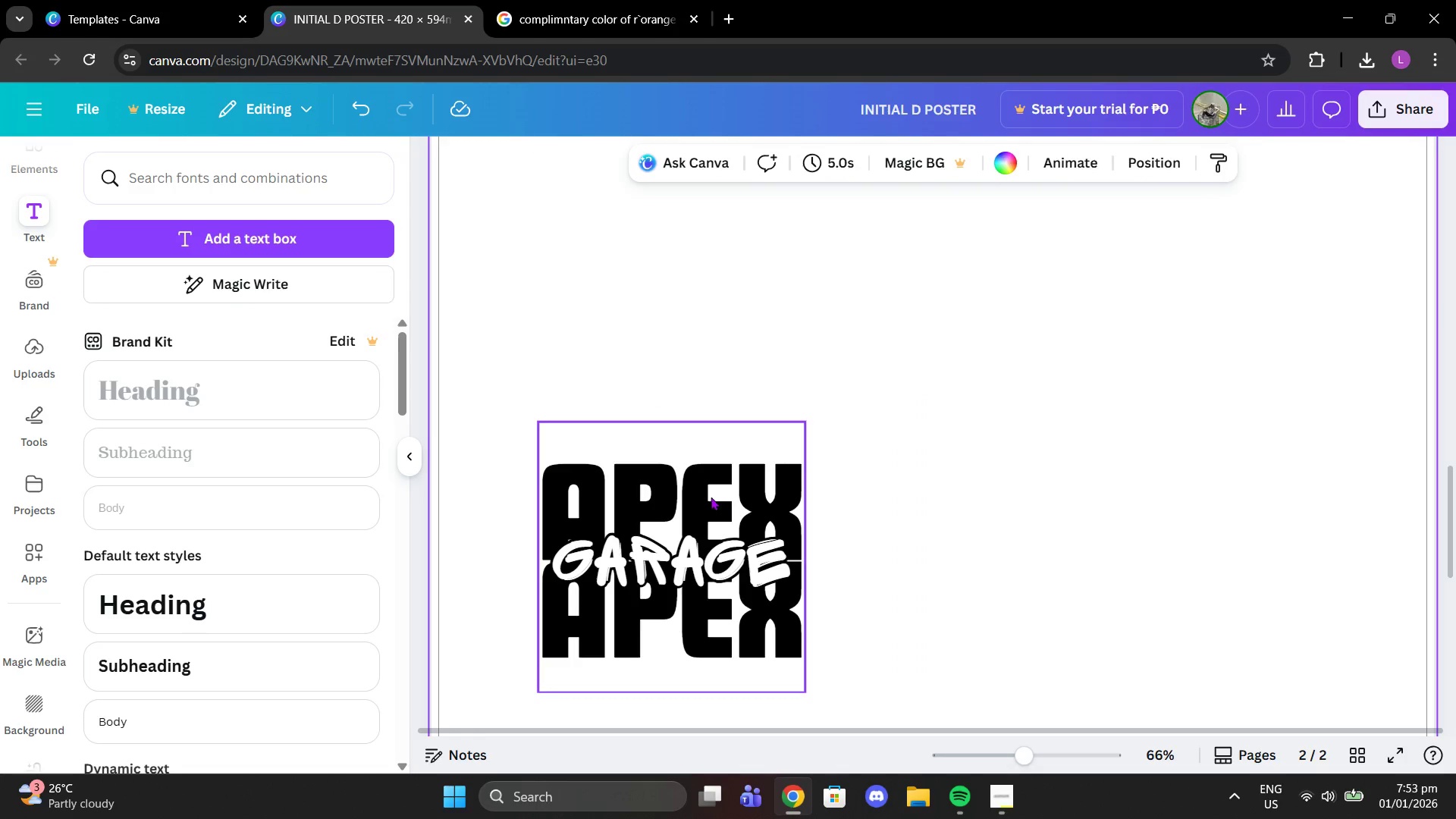 
left_click([711, 497])
 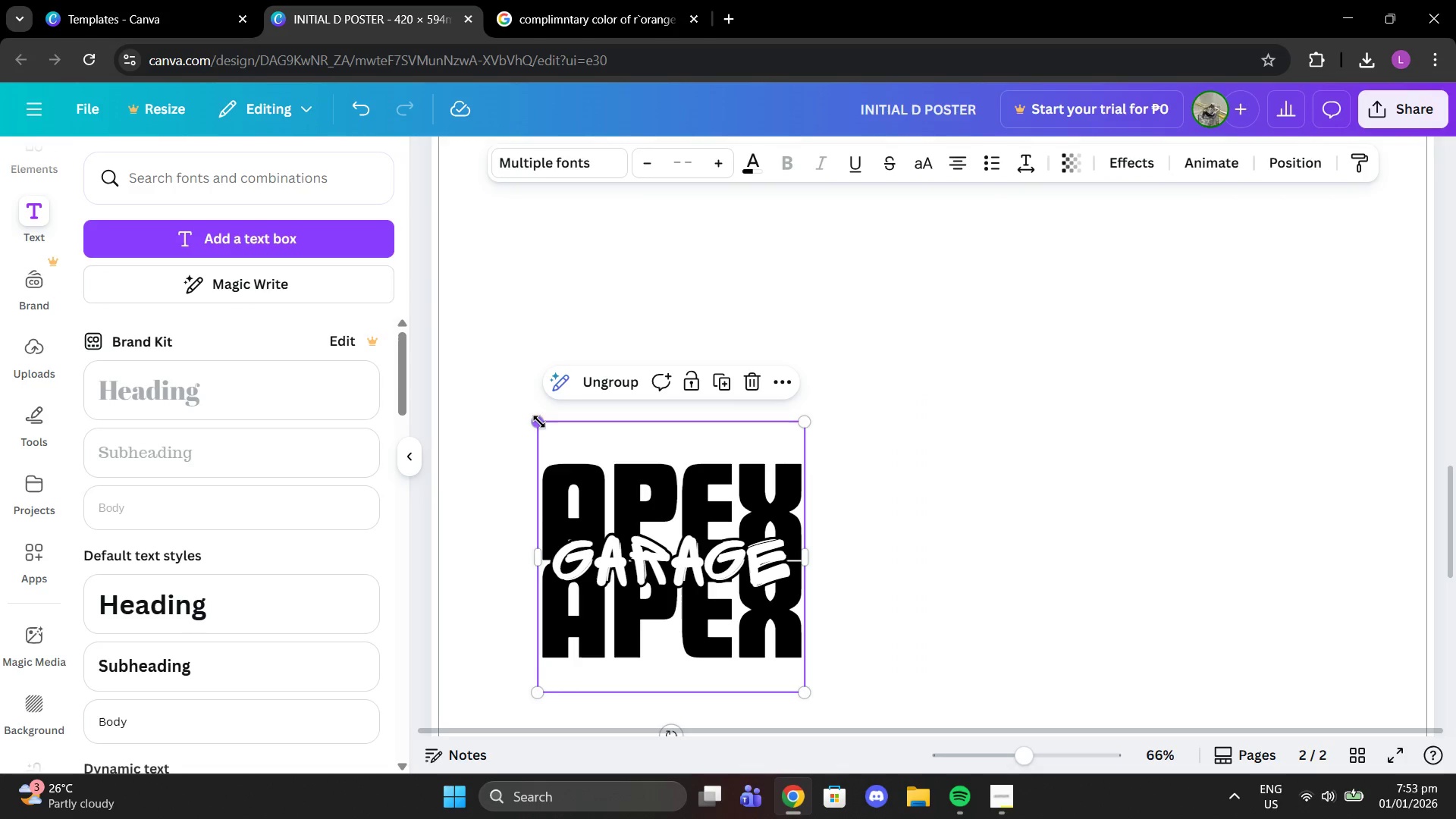 
left_click_drag(start_coordinate=[539, 422], to_coordinate=[639, 510])
 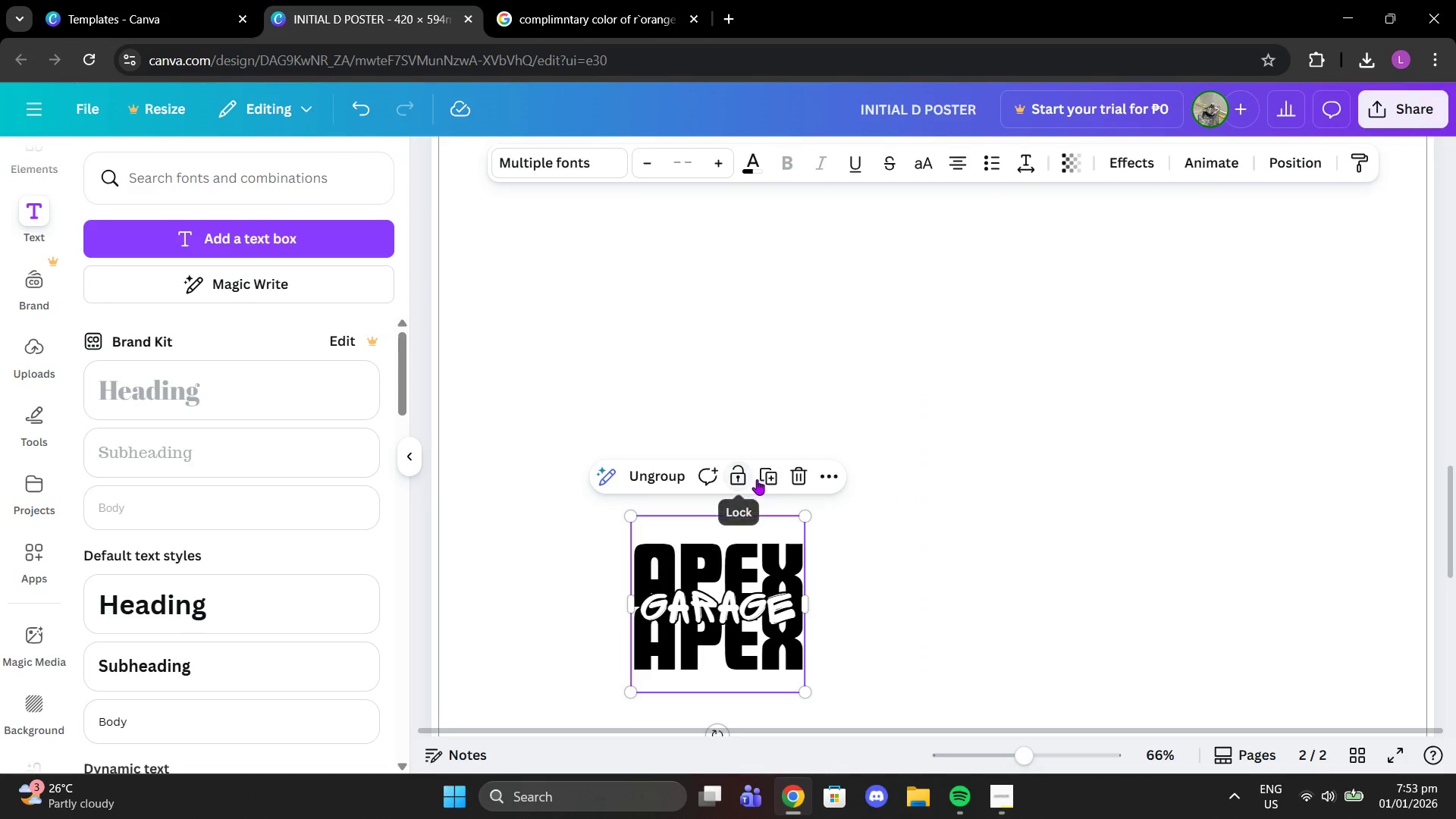 
left_click([773, 475])
 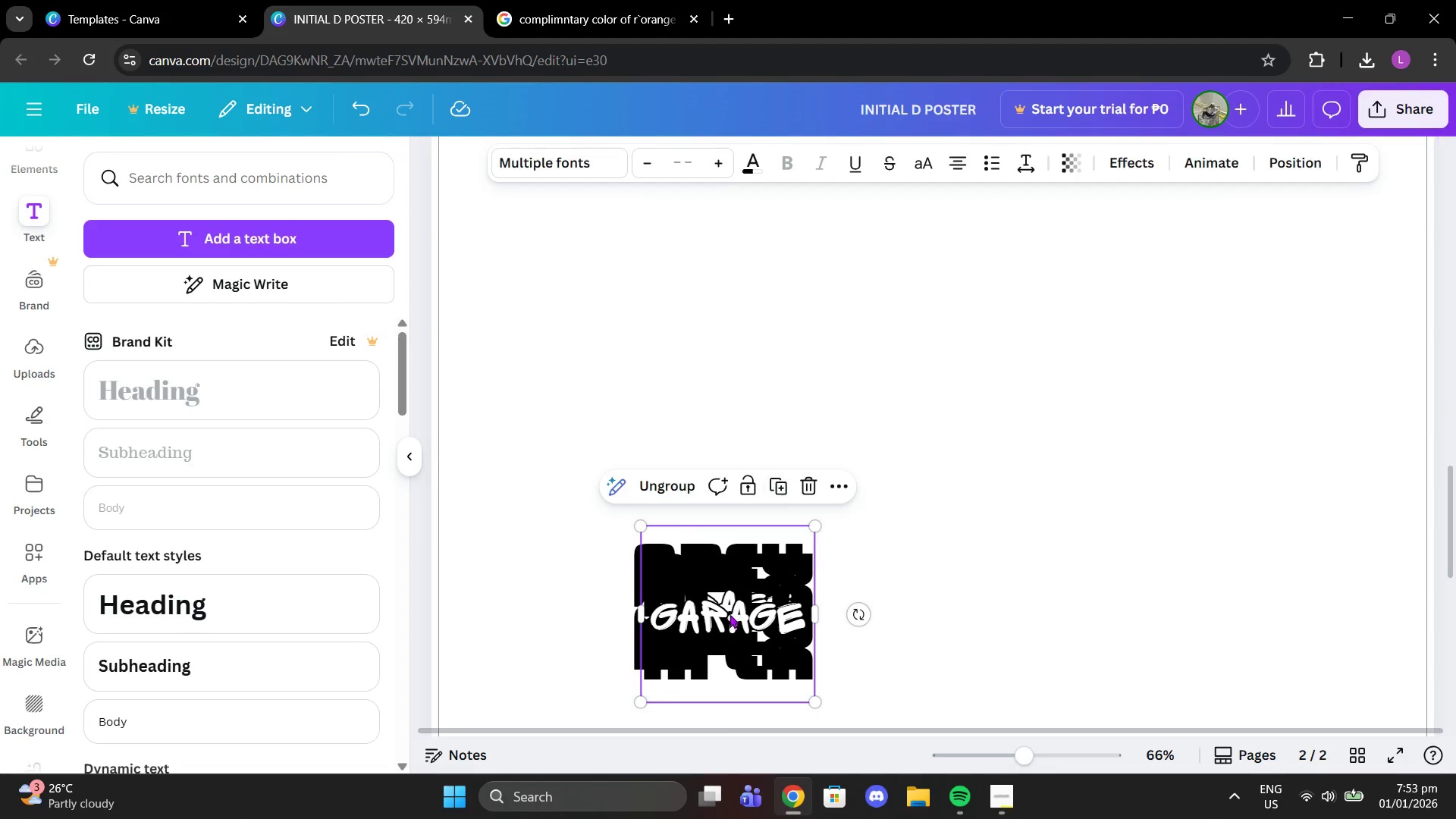 
left_click_drag(start_coordinate=[730, 614], to_coordinate=[525, 381])
 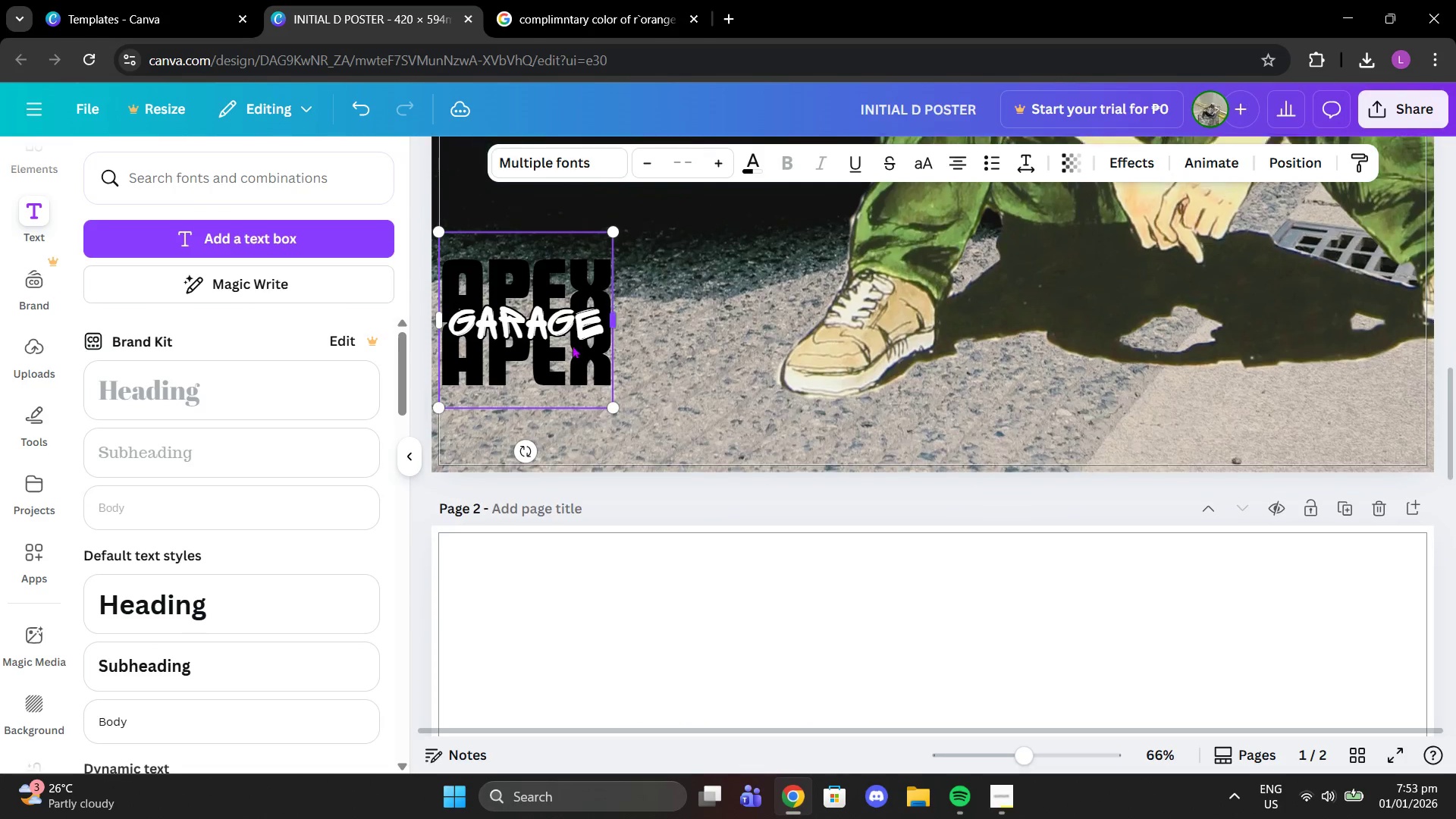 
scroll: coordinate [619, 281], scroll_direction: up, amount: 4.0
 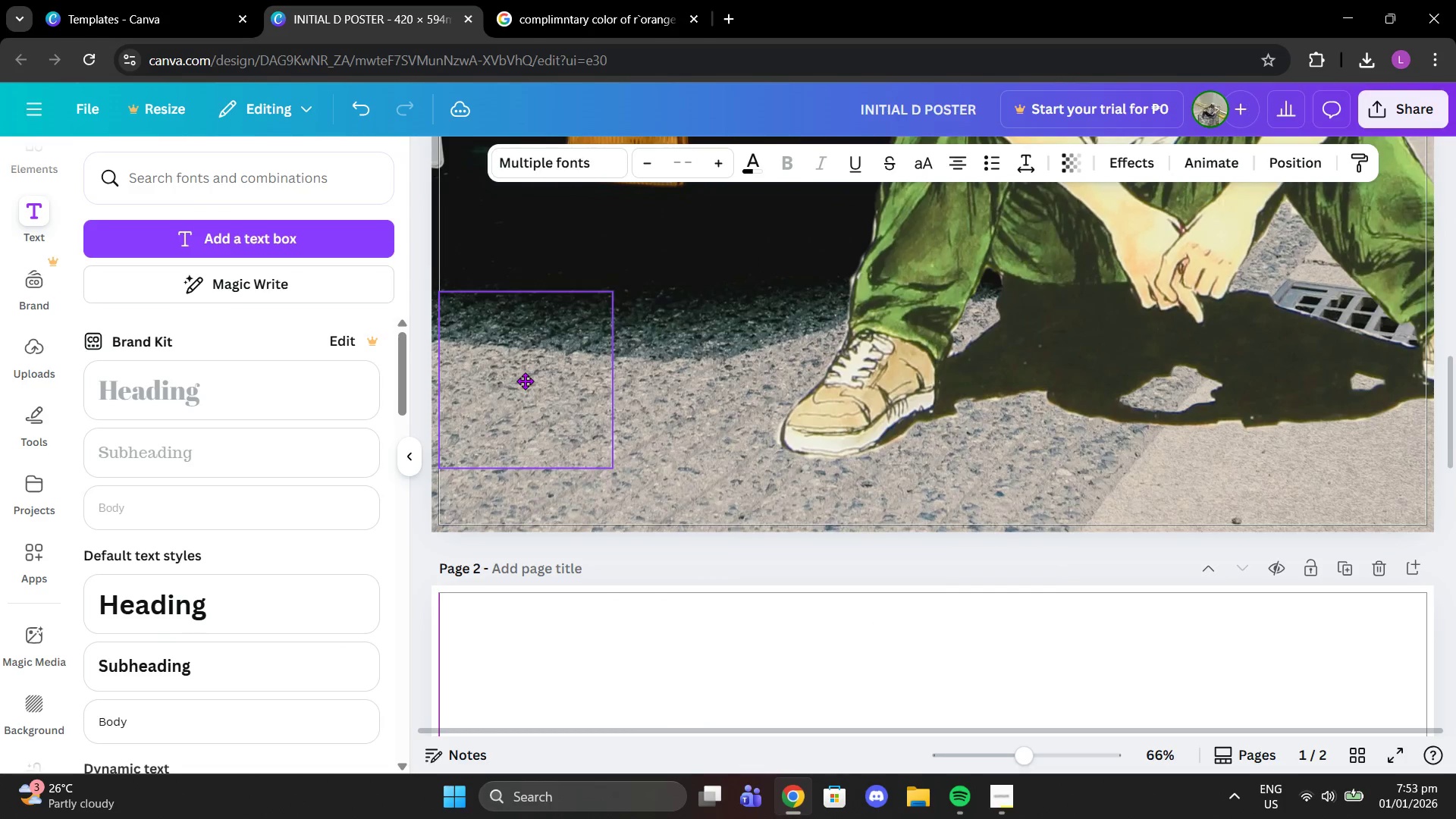 
scroll: coordinate [608, 355], scroll_direction: down, amount: 1.0
 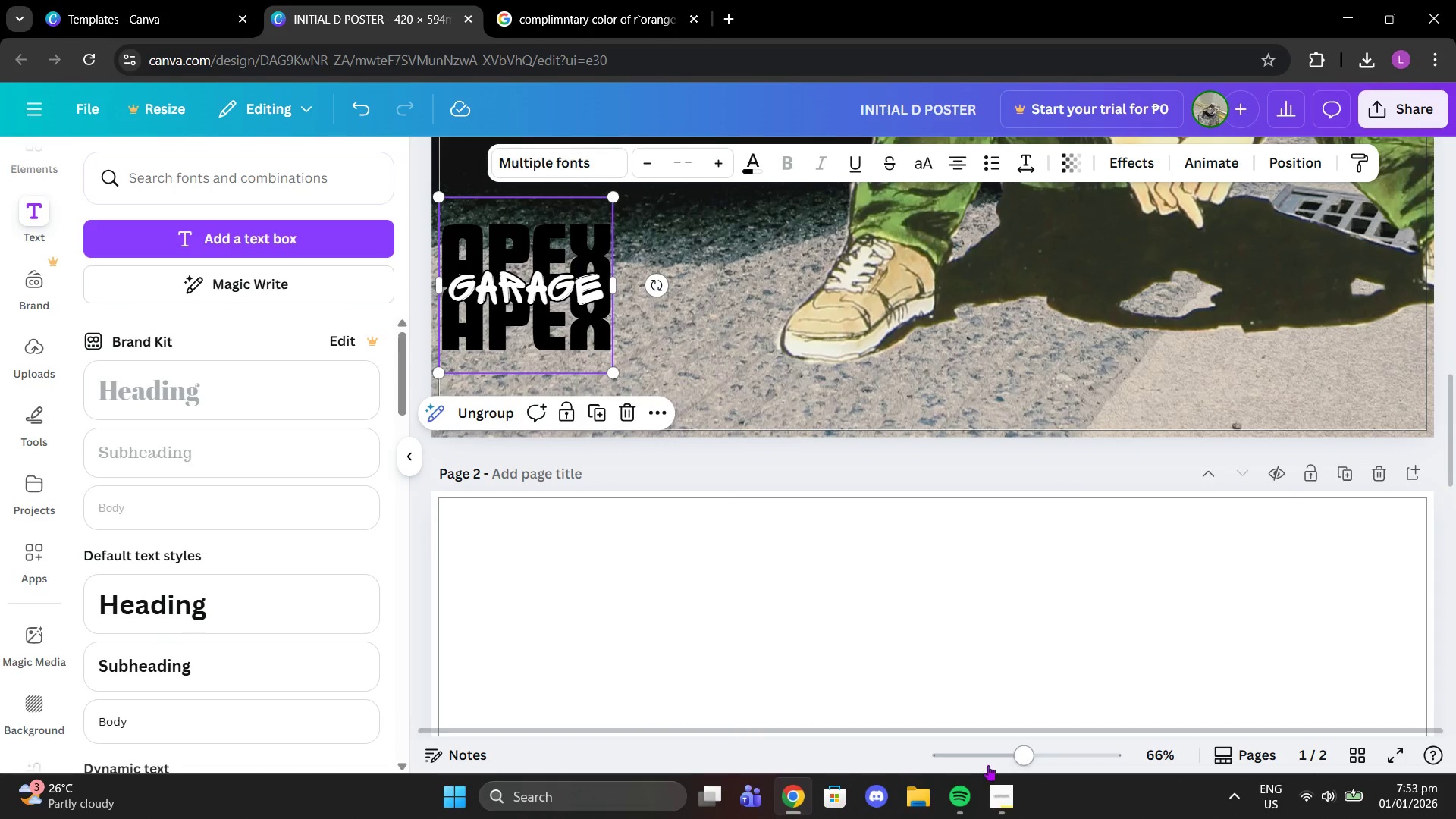 
left_click_drag(start_coordinate=[1012, 758], to_coordinate=[992, 758])
 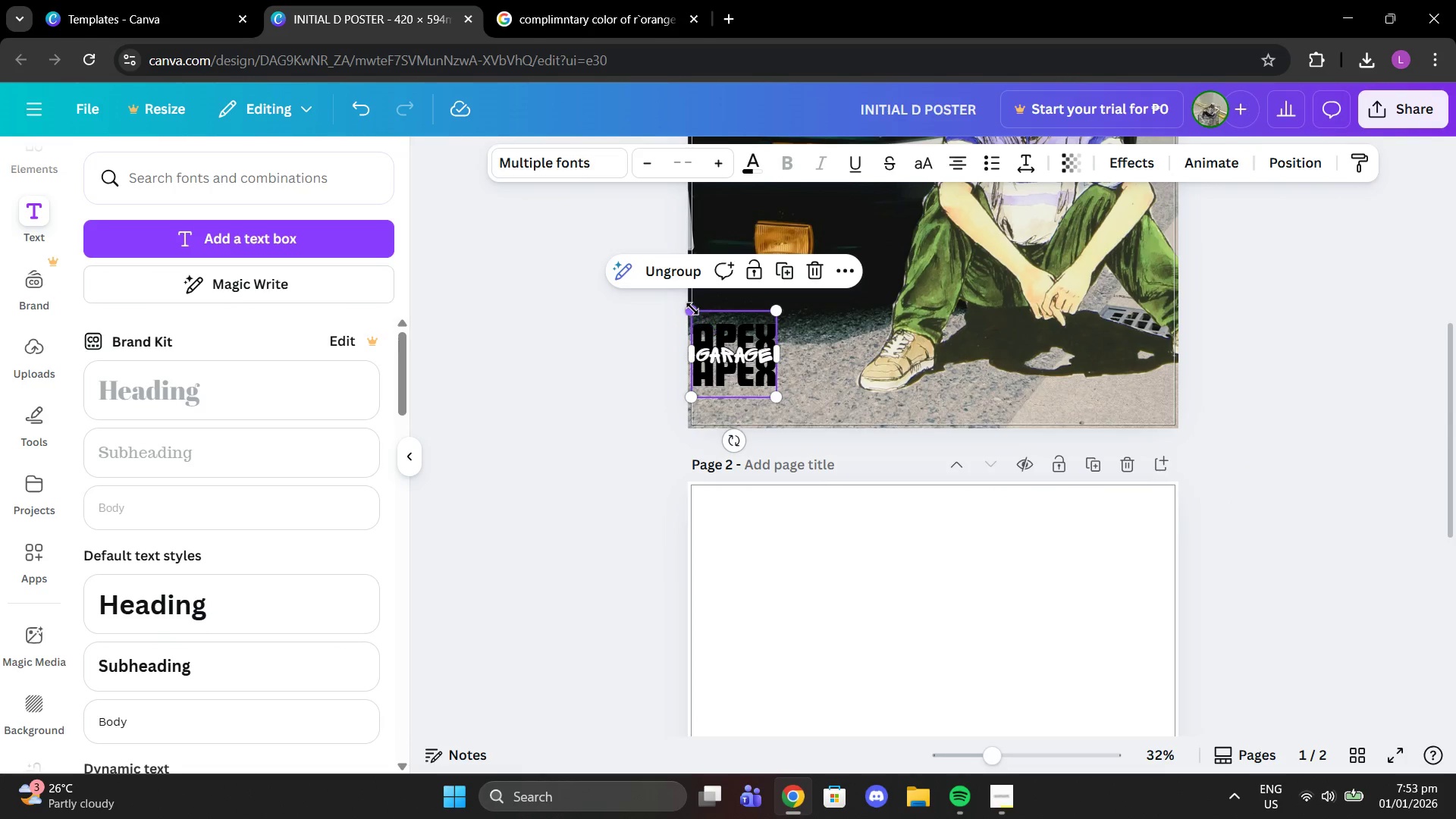 
left_click_drag(start_coordinate=[692, 309], to_coordinate=[709, 318])
 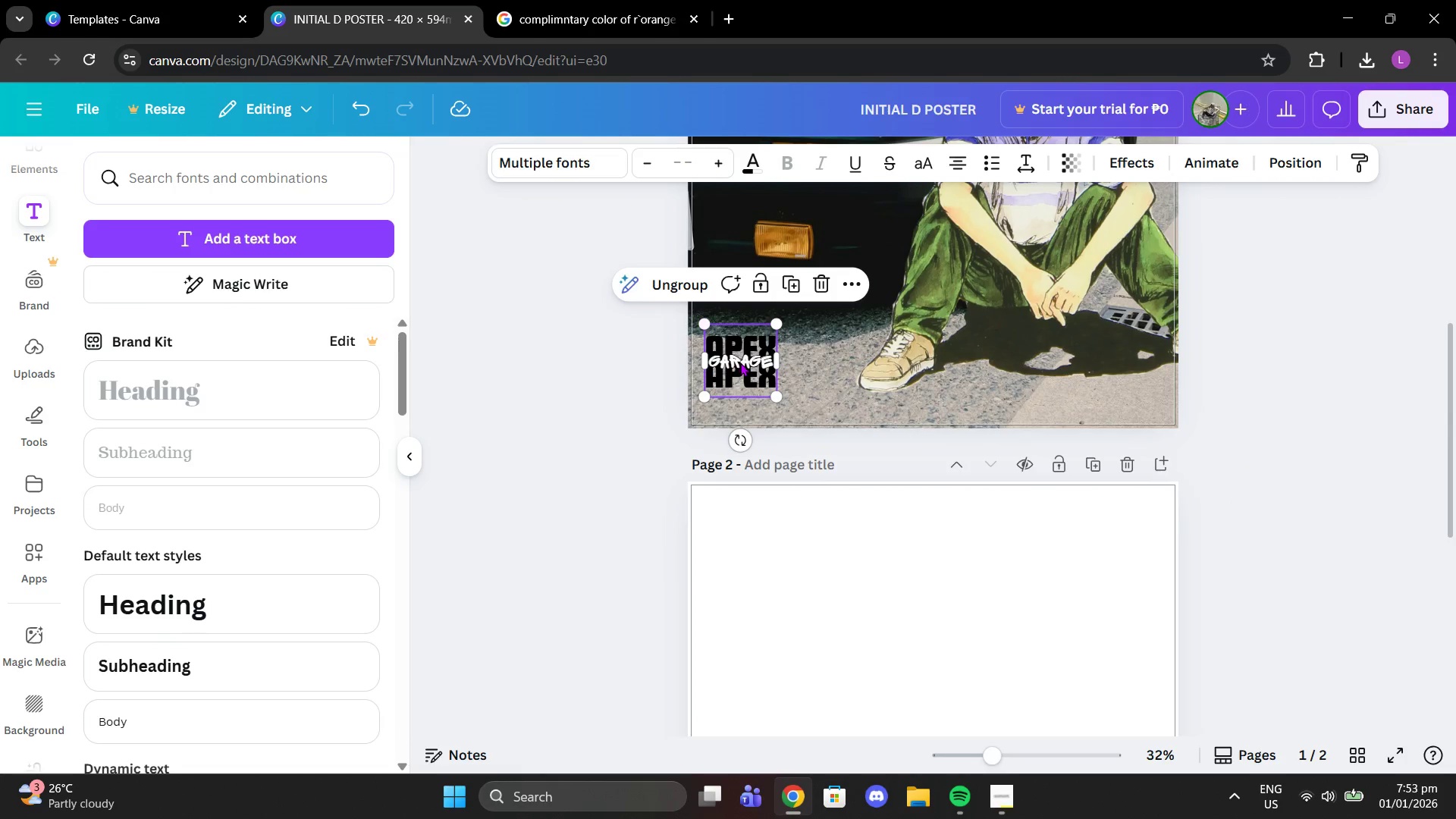 
left_click_drag(start_coordinate=[740, 362], to_coordinate=[729, 386])
 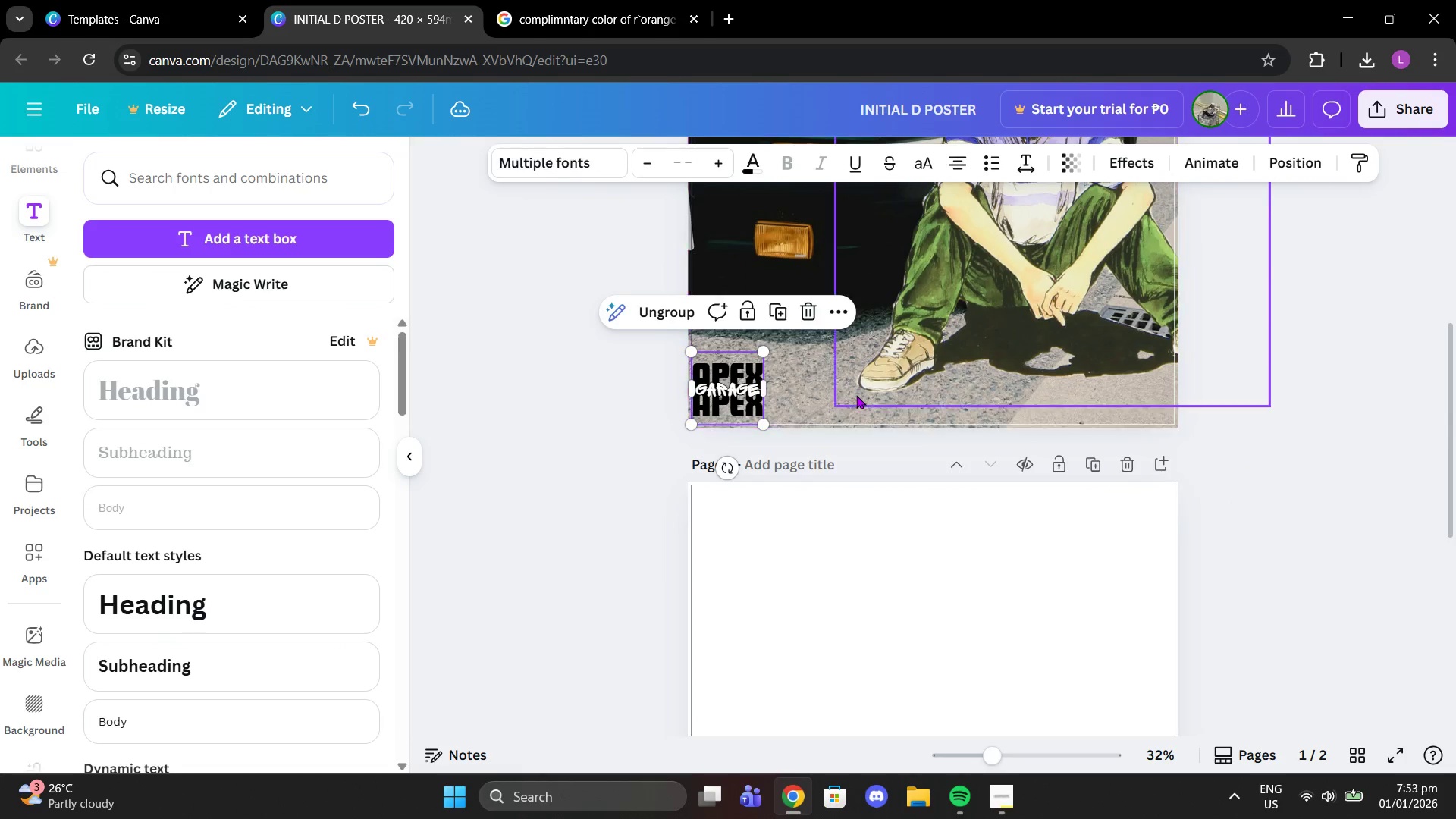 
left_click([856, 395])
 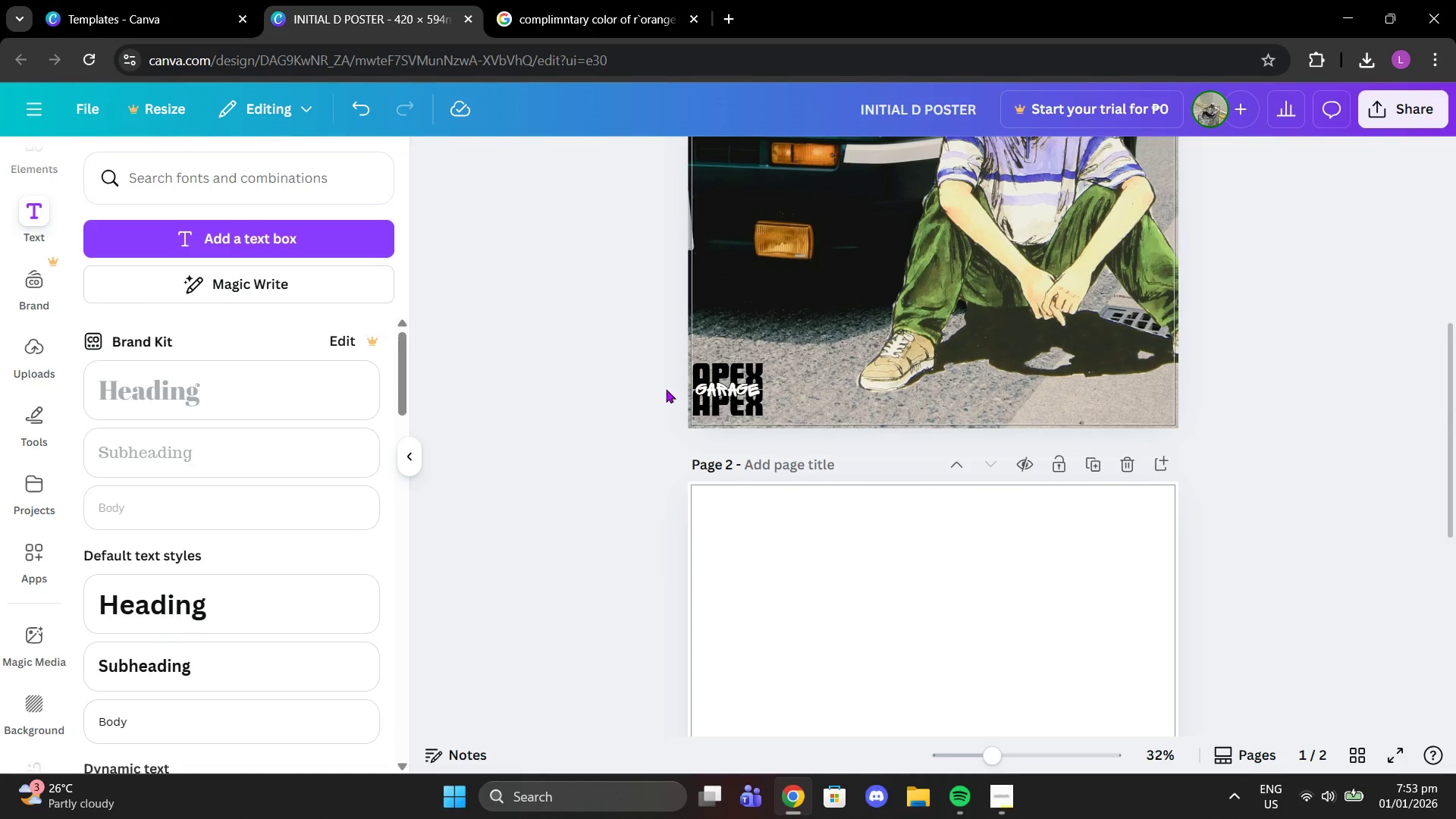 
left_click_drag(start_coordinate=[726, 397], to_coordinate=[1138, 393])
 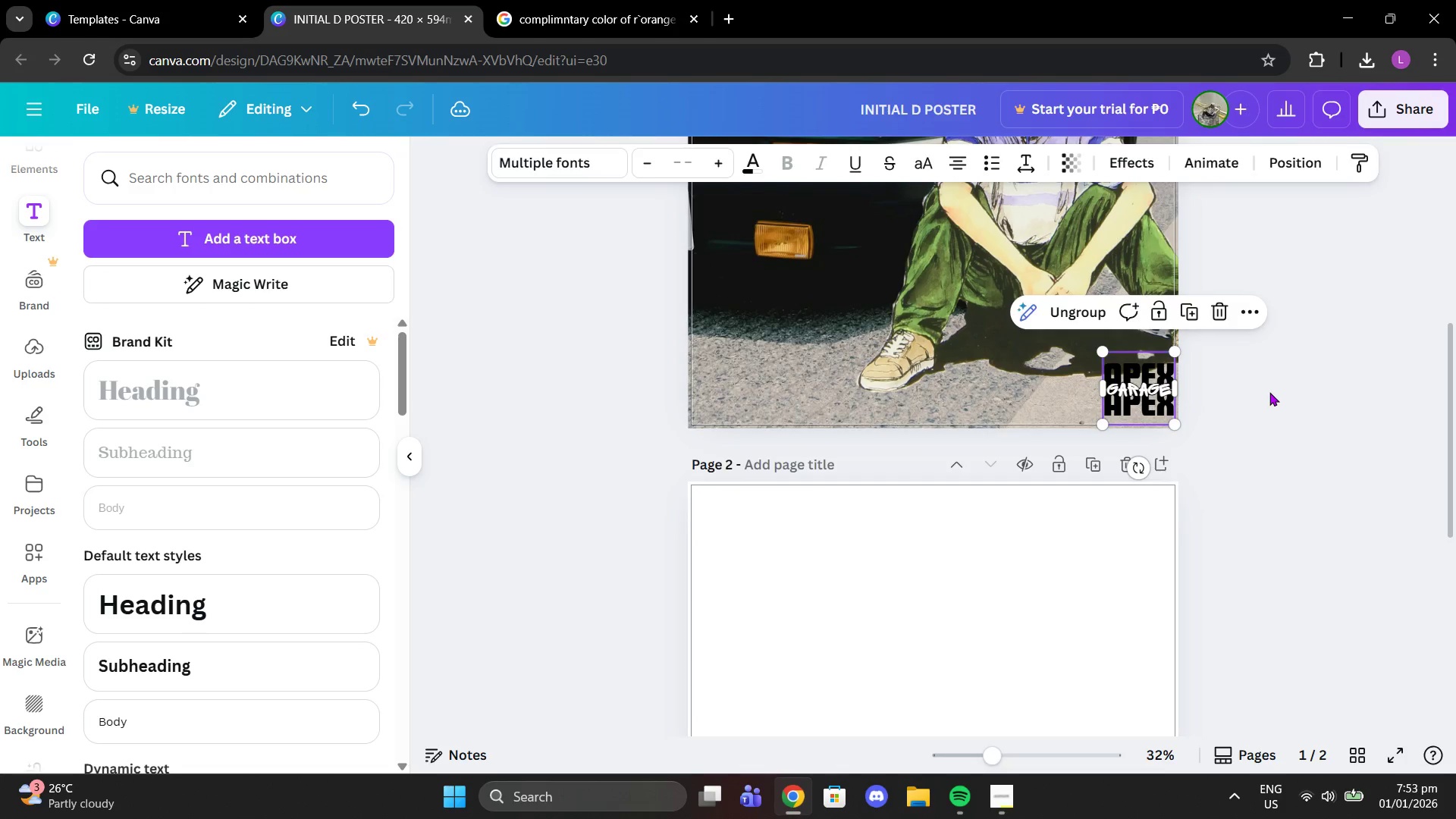 
left_click([1269, 392])
 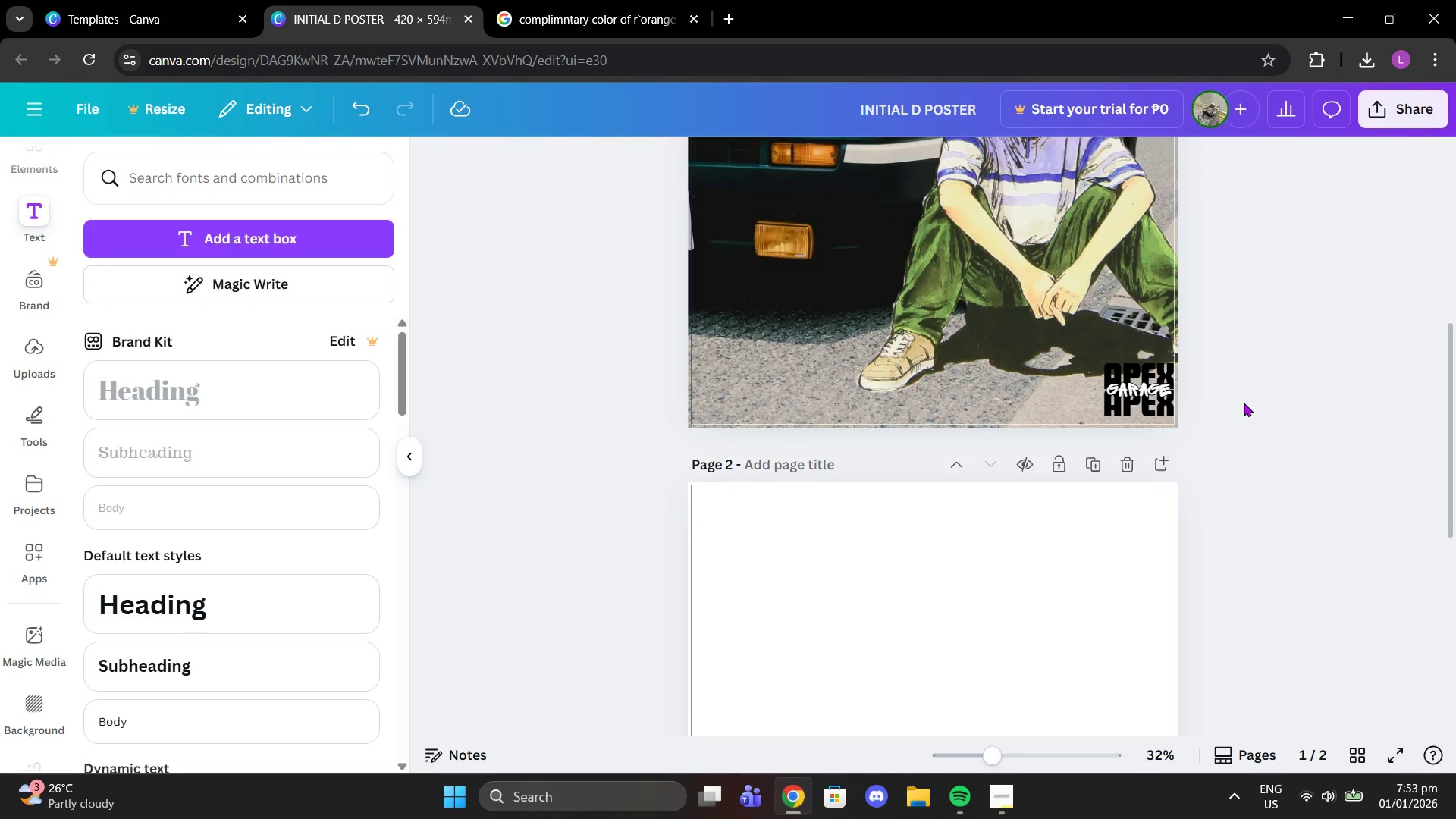 
scroll: coordinate [1219, 371], scroll_direction: up, amount: 3.0
 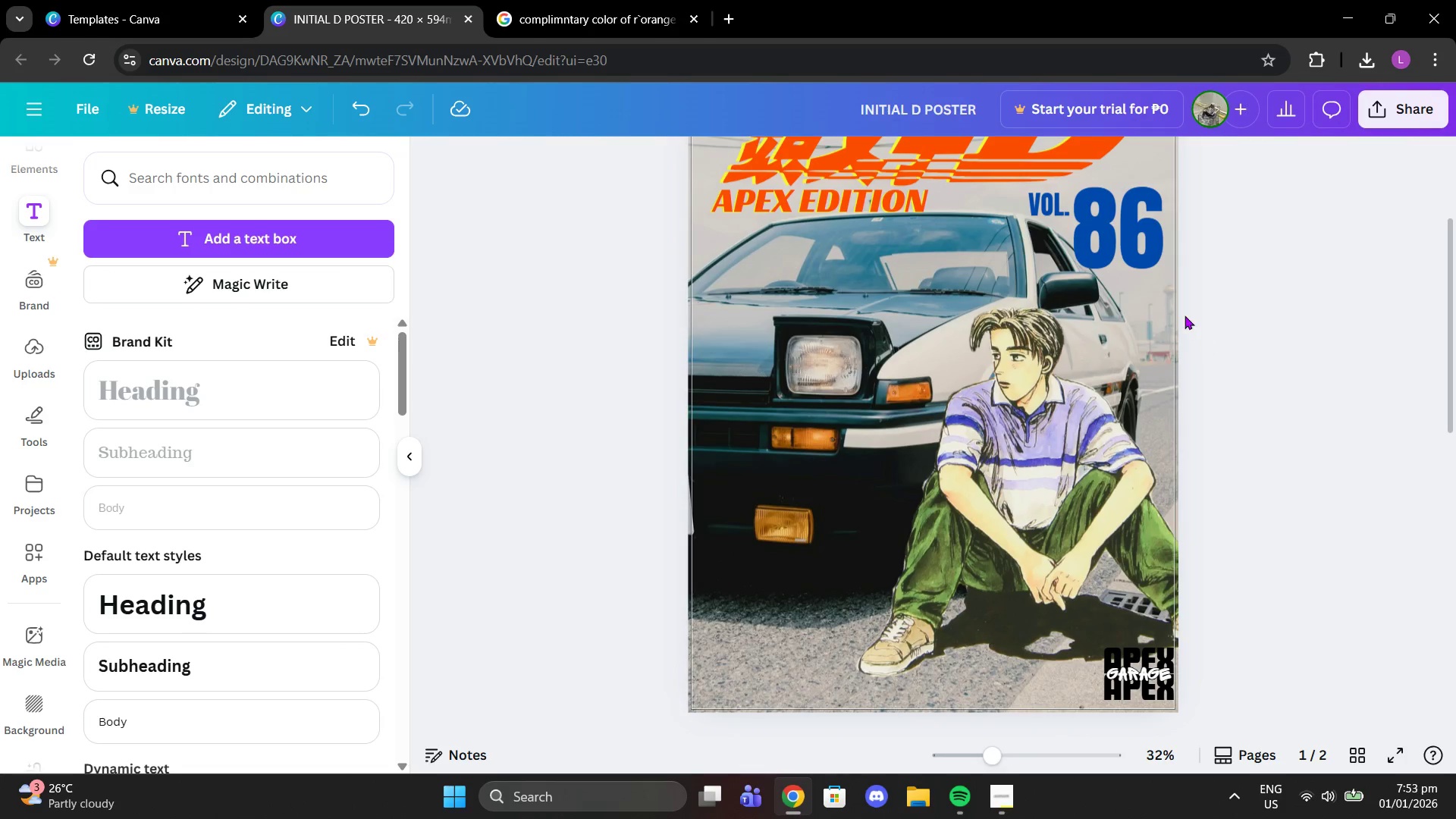 
scroll: coordinate [1184, 315], scroll_direction: none, amount: 0.0
 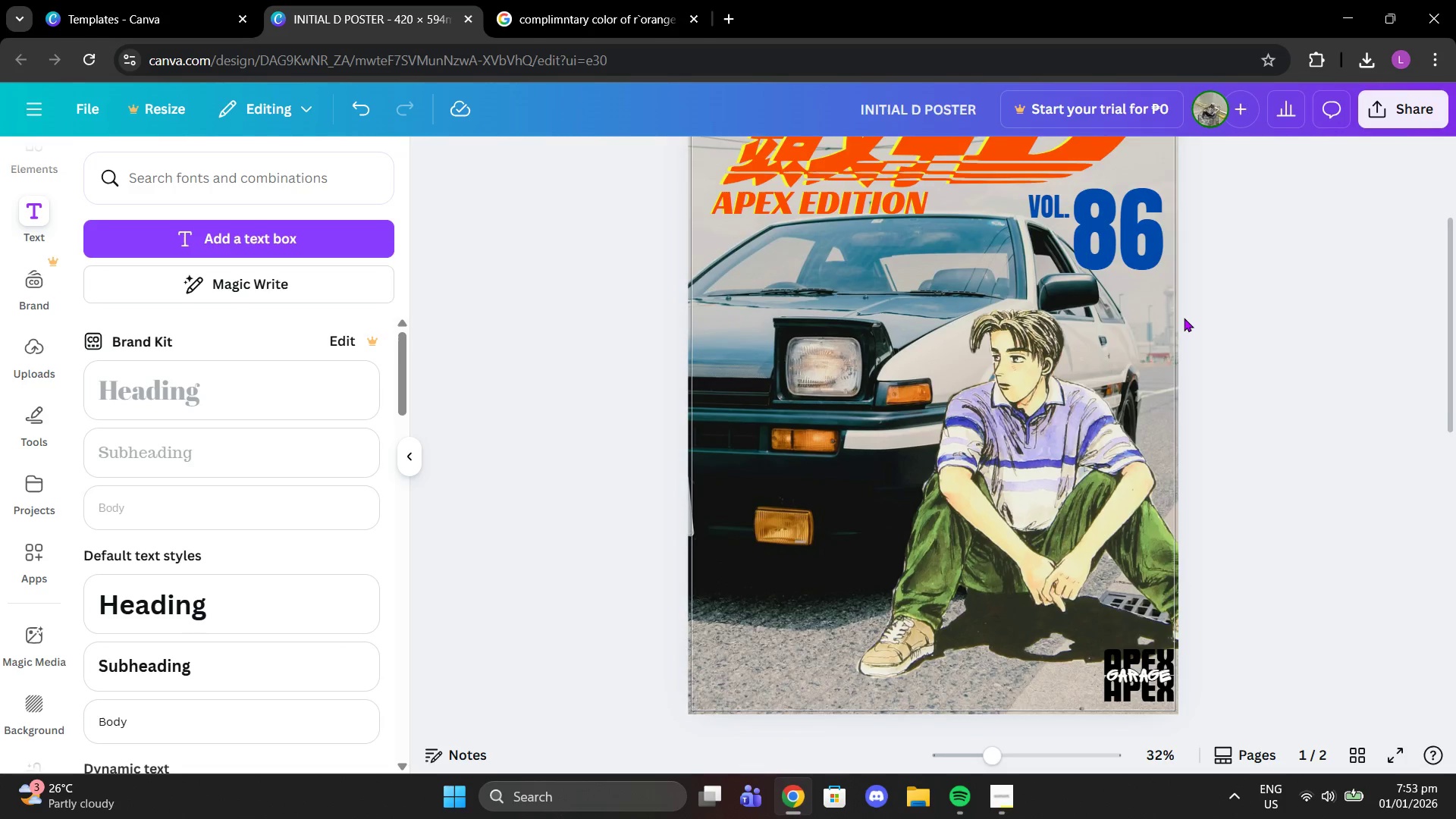 
scroll: coordinate [1184, 318], scroll_direction: up, amount: 2.0
 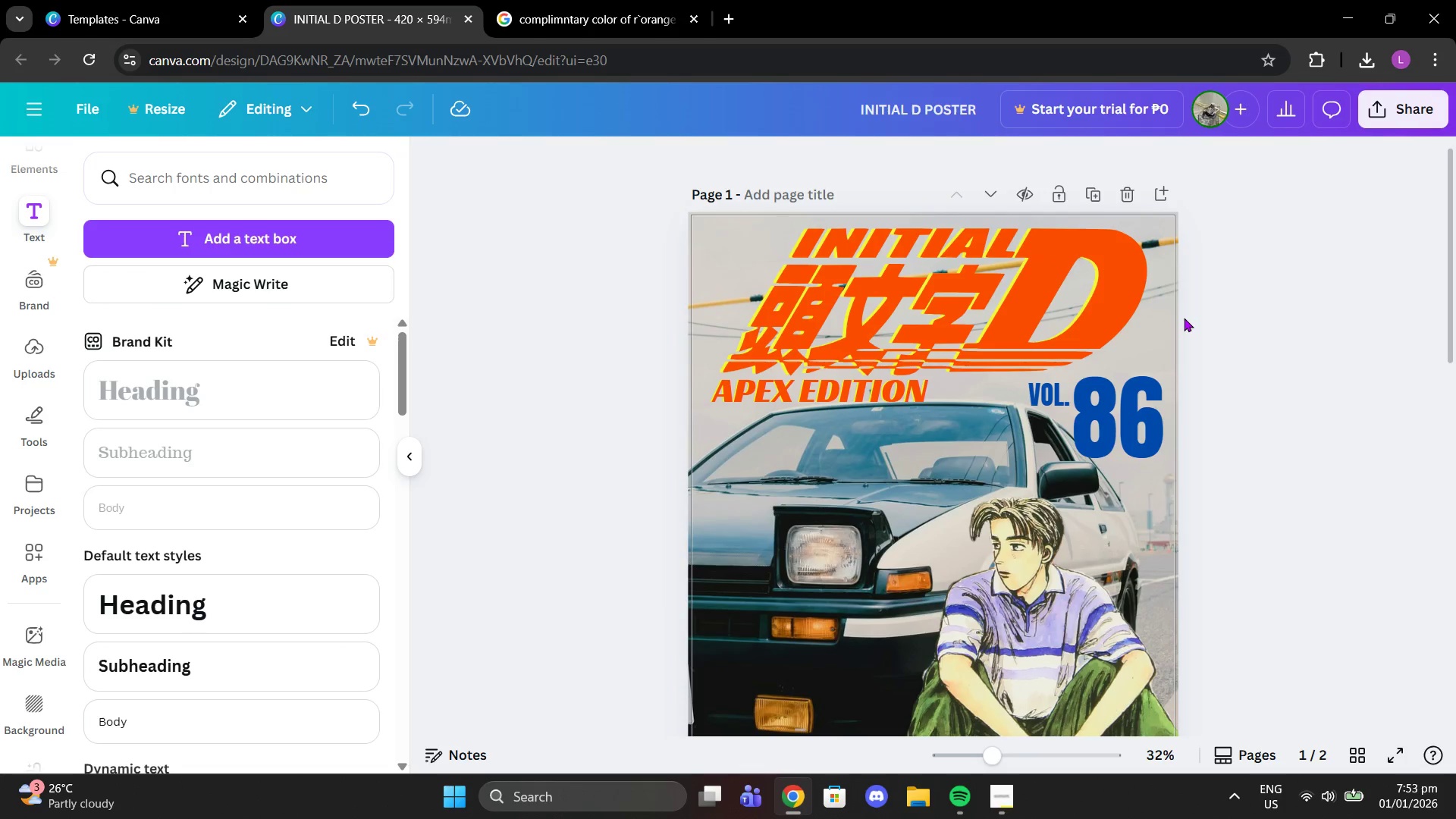 
scroll: coordinate [1177, 324], scroll_direction: down, amount: 4.0
 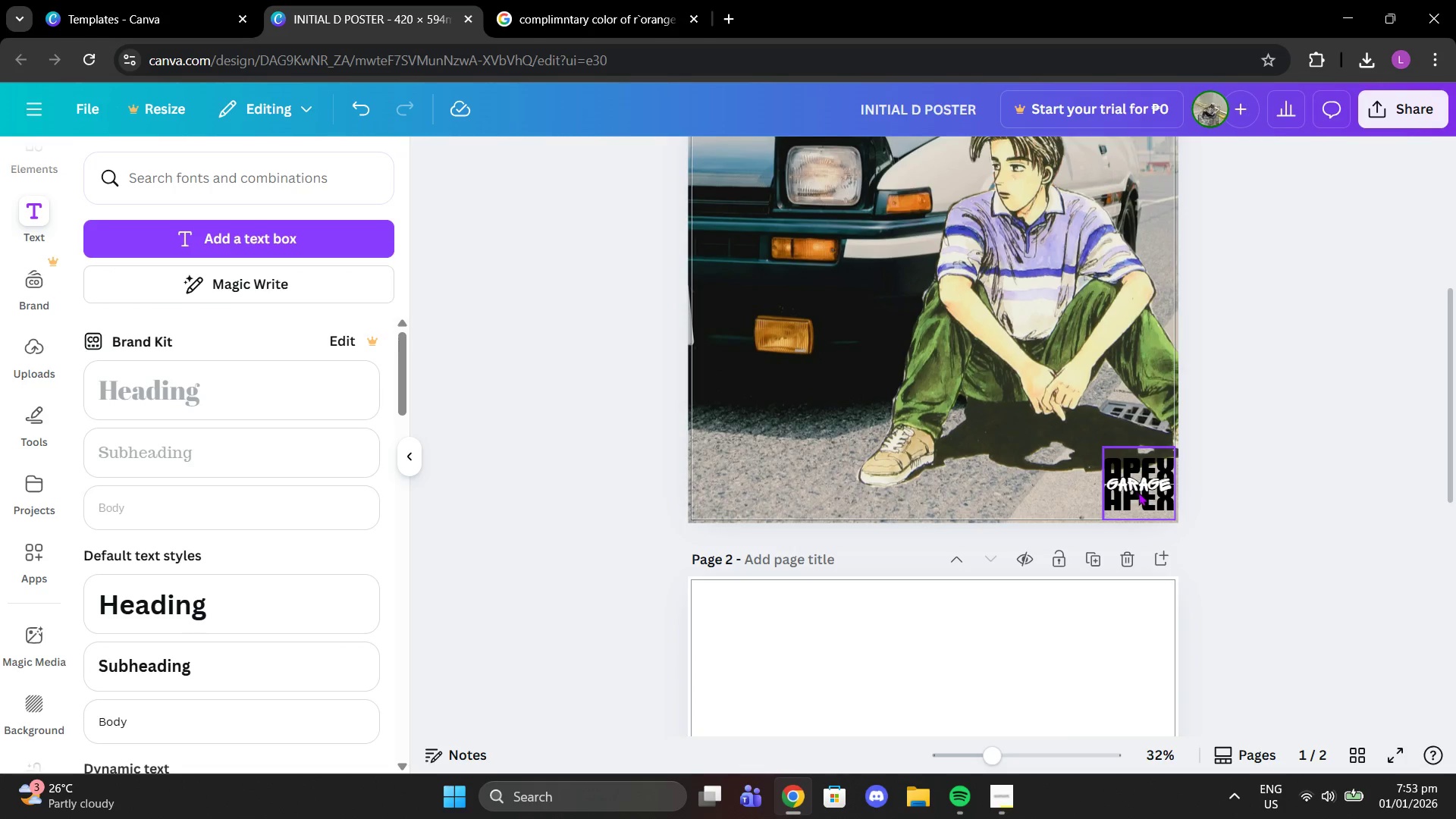 
left_click_drag(start_coordinate=[1144, 494], to_coordinate=[731, 498])
 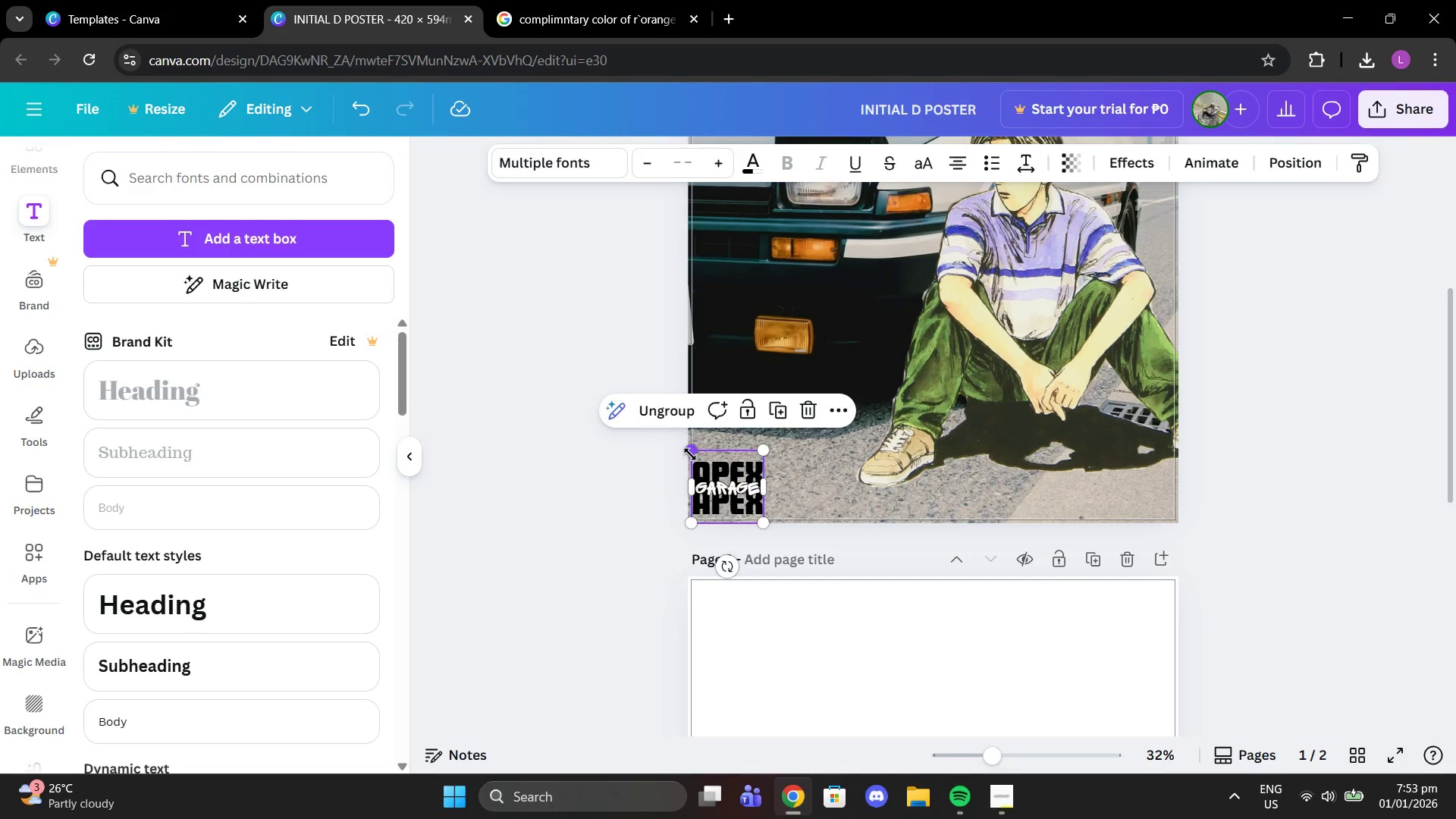 
left_click_drag(start_coordinate=[690, 454], to_coordinate=[697, 460])
 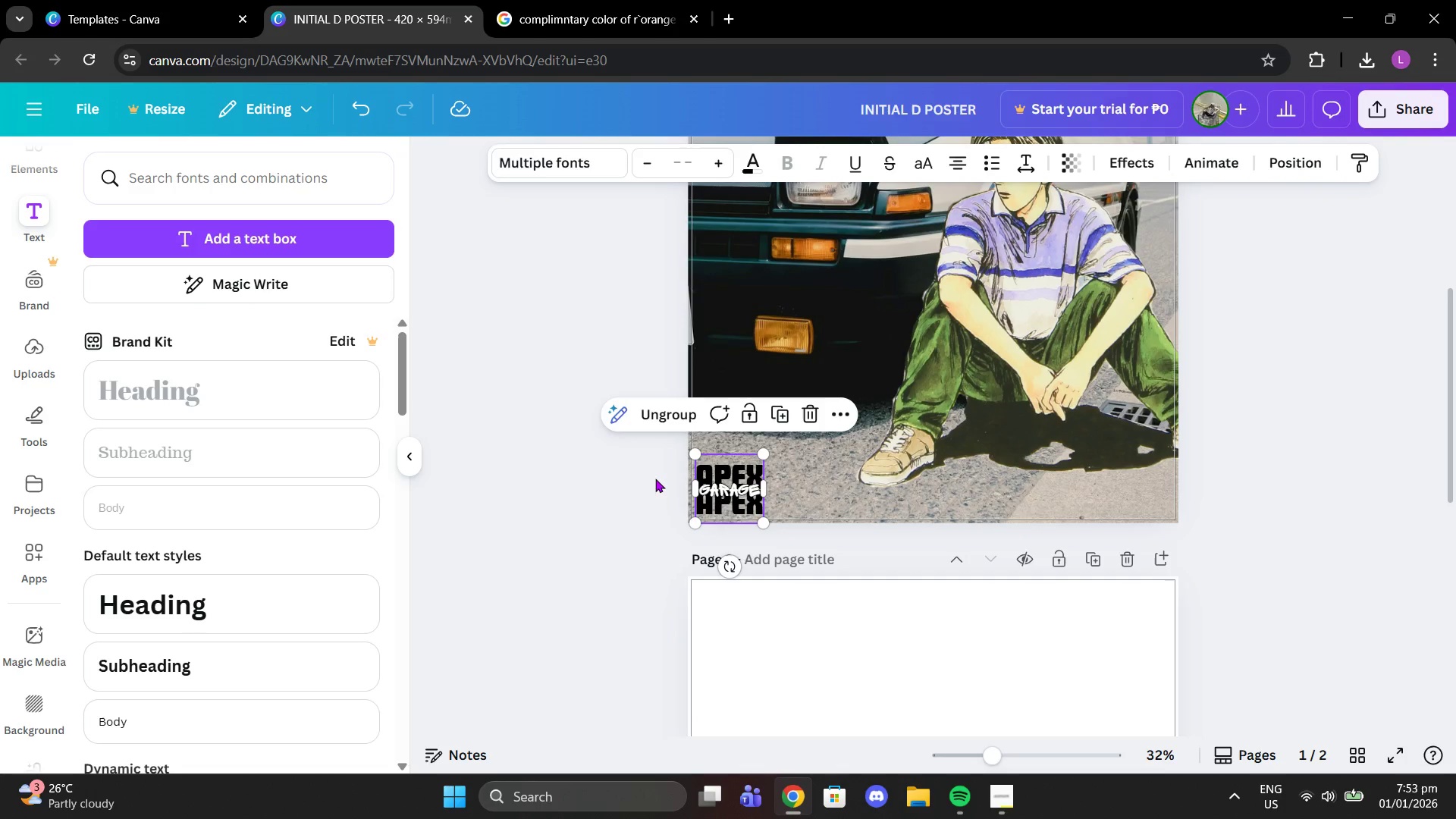 
left_click_drag(start_coordinate=[647, 475], to_coordinate=[647, 481])
 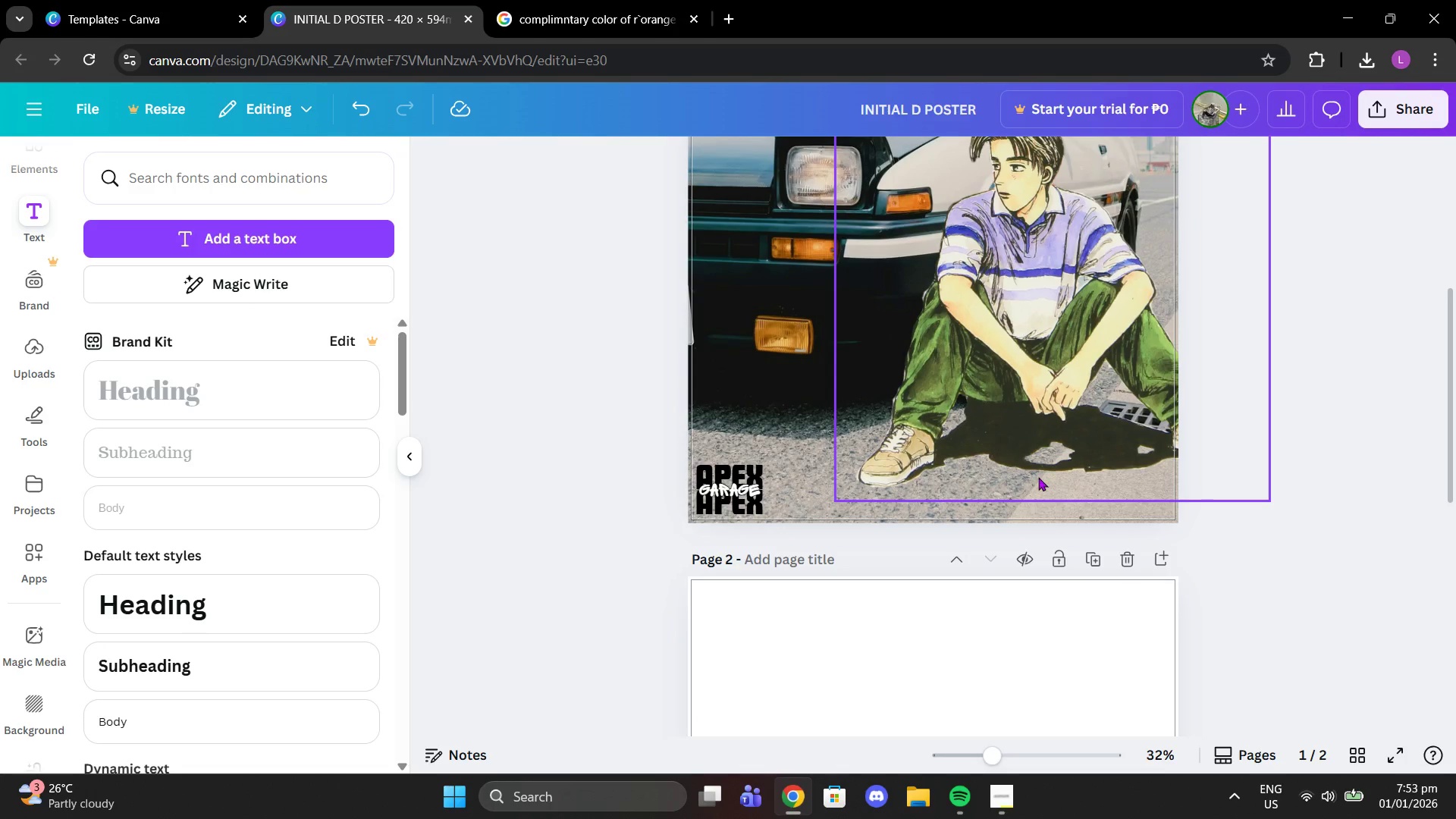 
scroll: coordinate [1038, 477], scroll_direction: down, amount: 1.0
 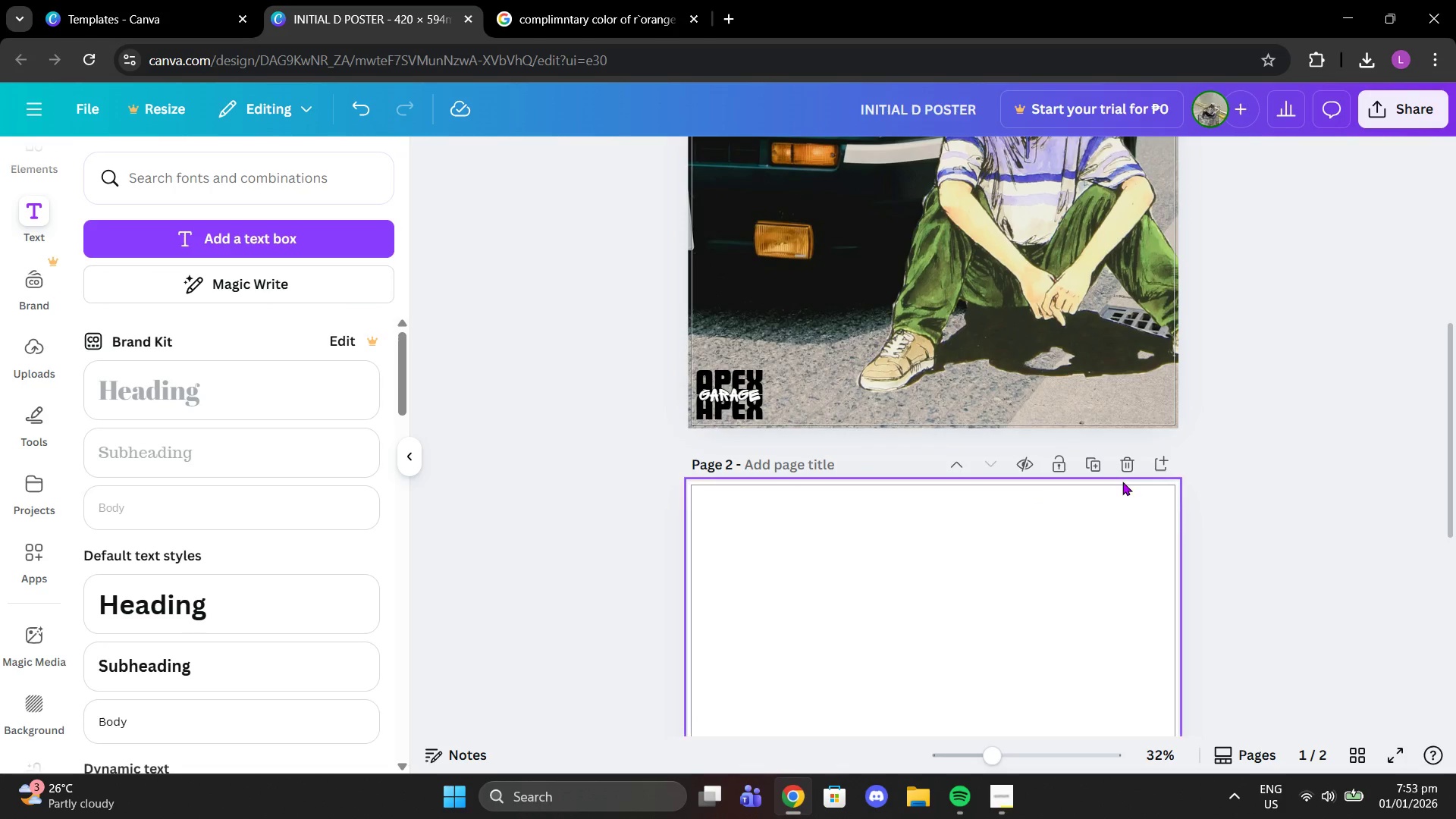 
double_click([1125, 467])
 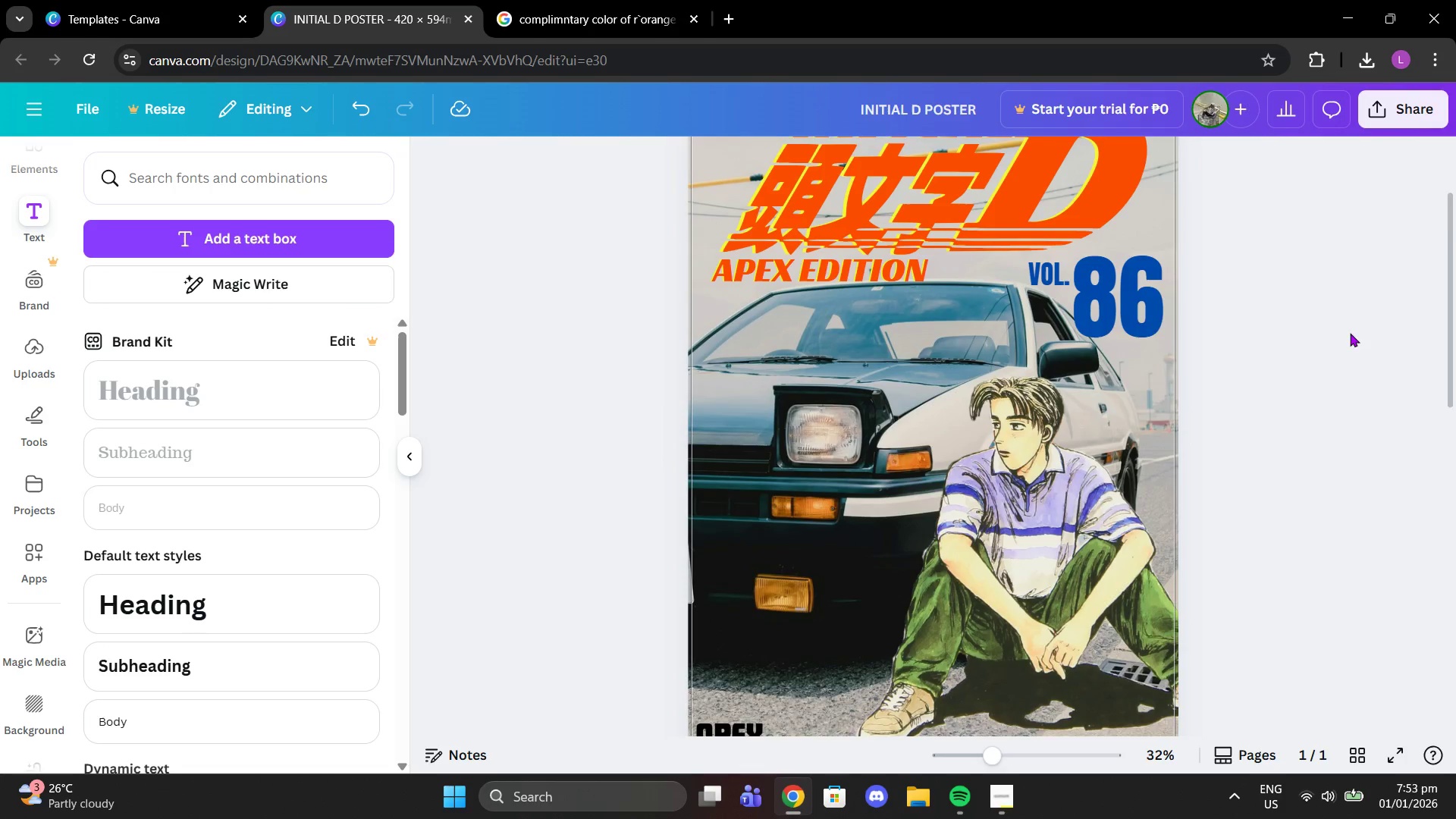 
scroll: coordinate [997, 548], scroll_direction: down, amount: 1.0